 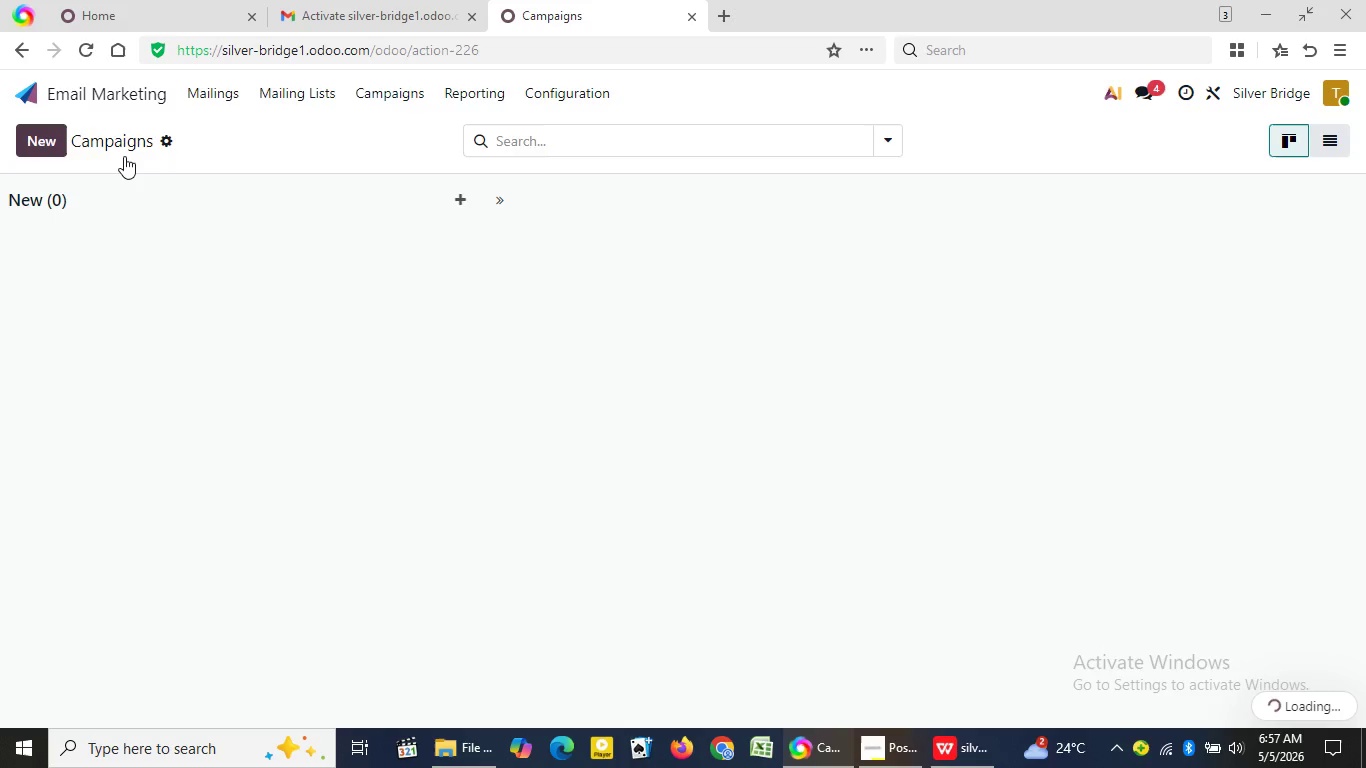 
key(Control+V)
 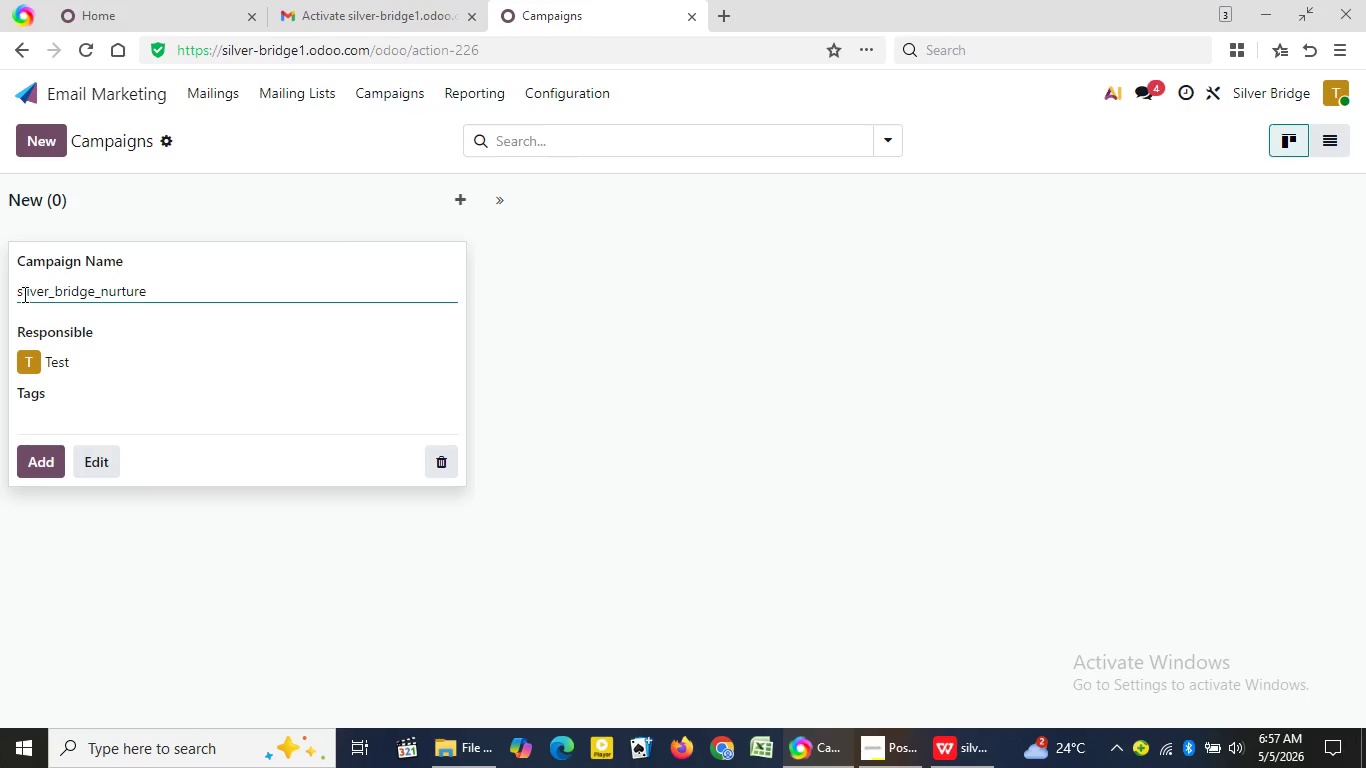 
left_click([24, 293])
 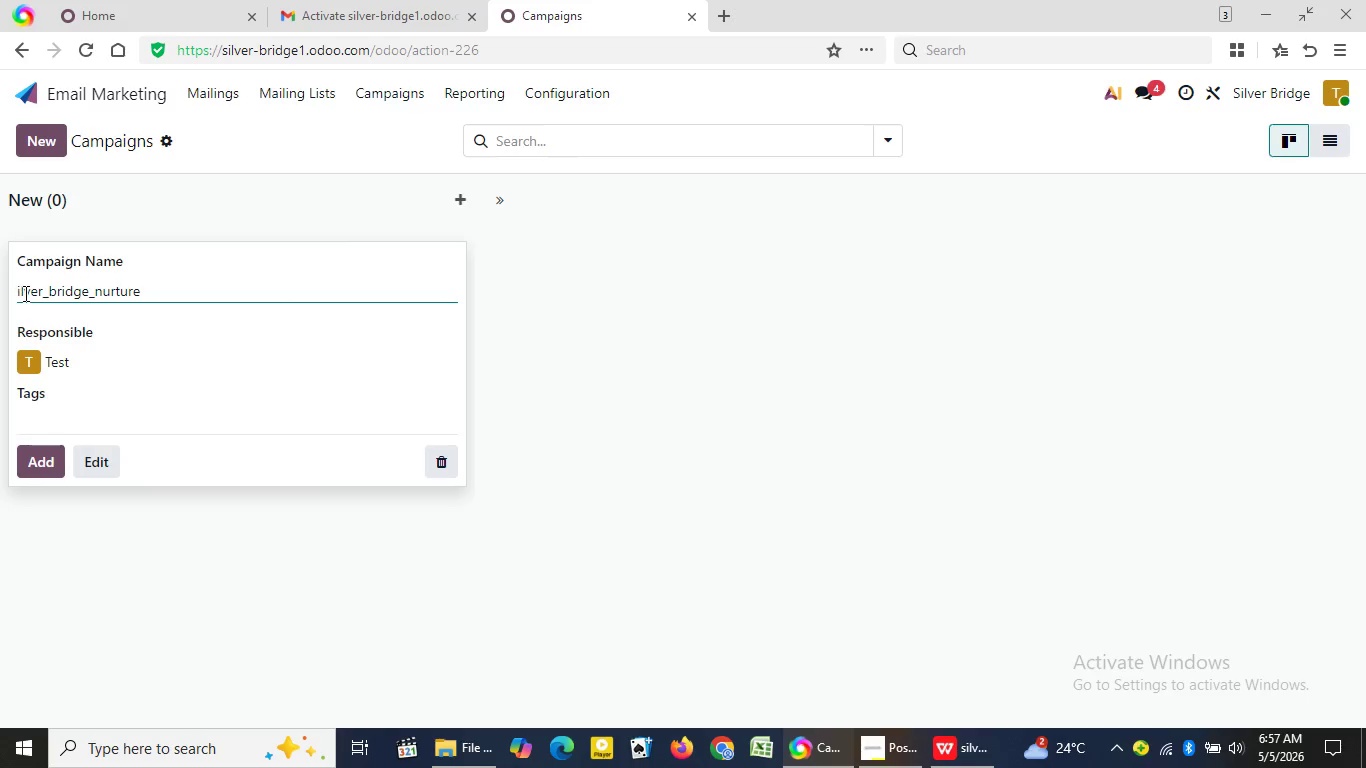 
key(Backspace)
 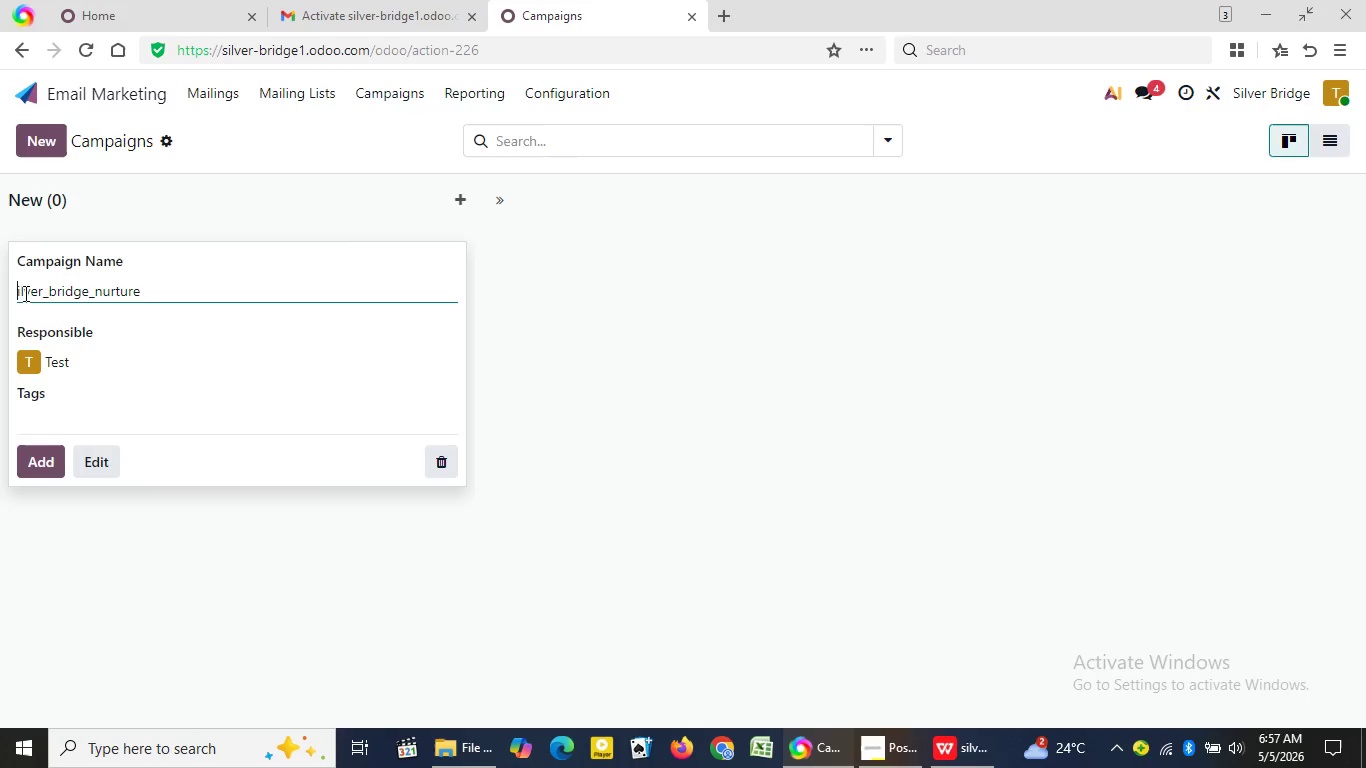 
key(Shift+S)
 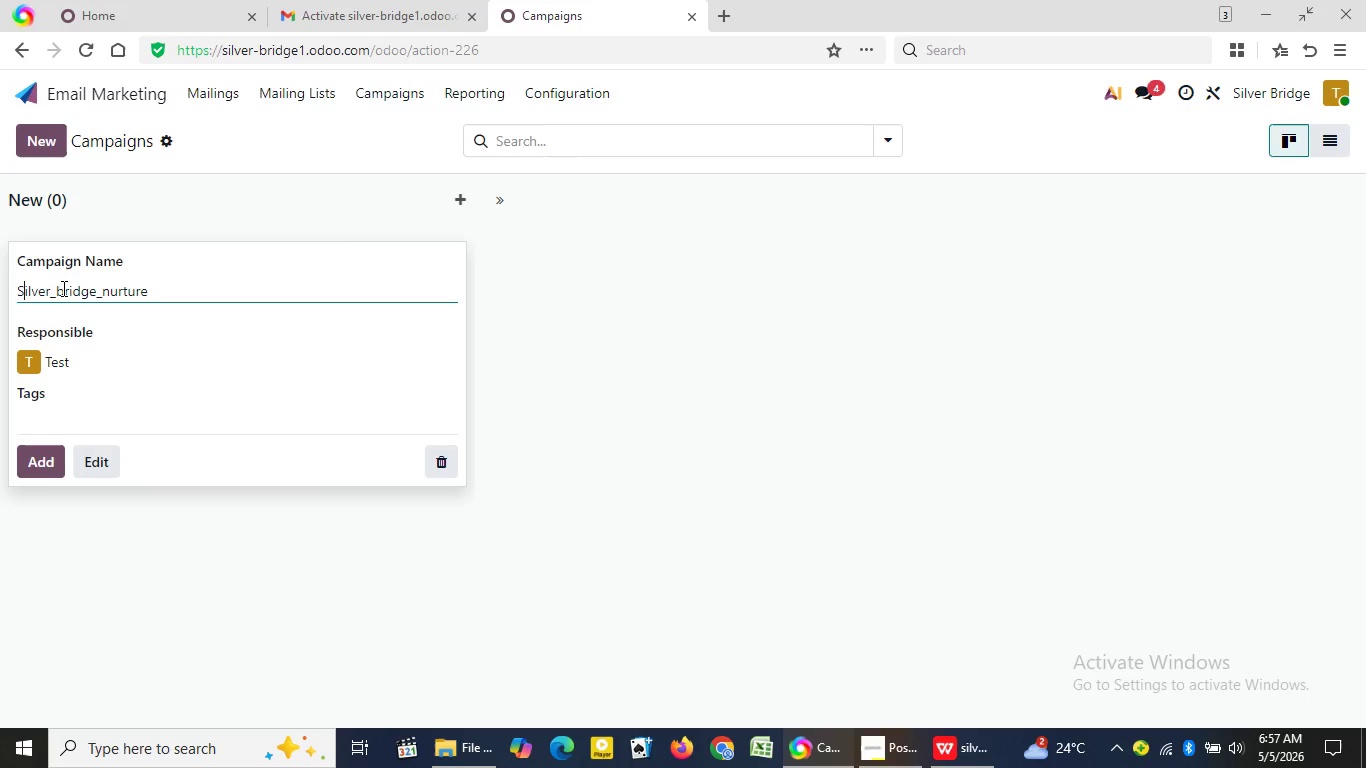 
left_click([62, 288])
 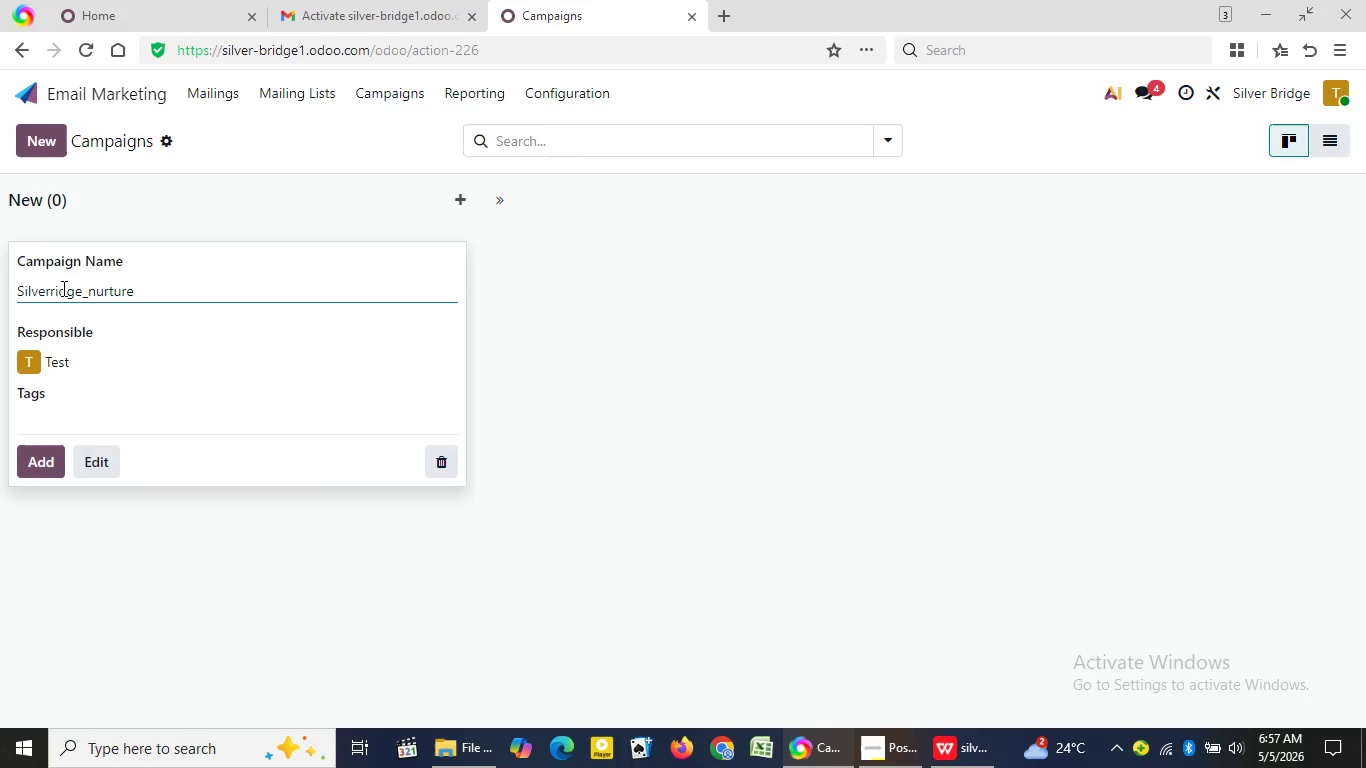 
key(Backspace)
 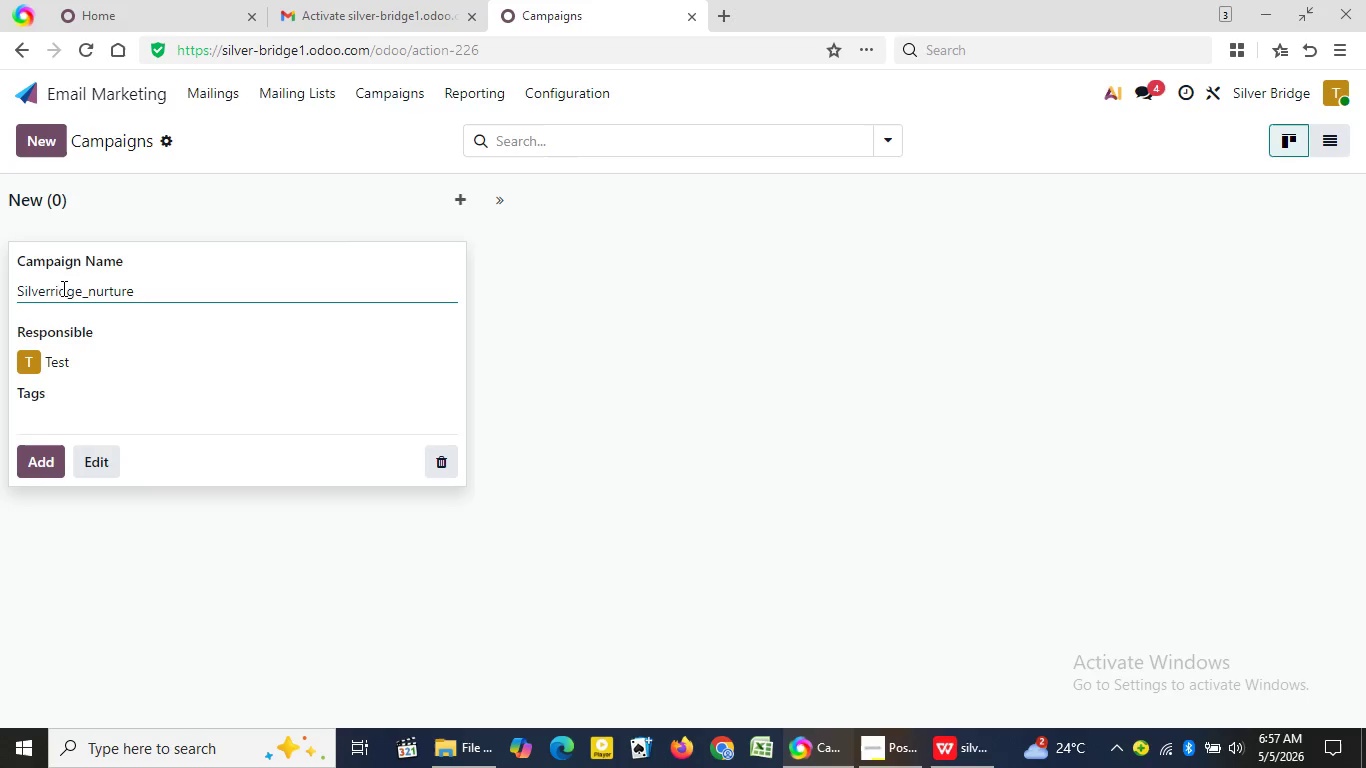 
key(Backspace)
 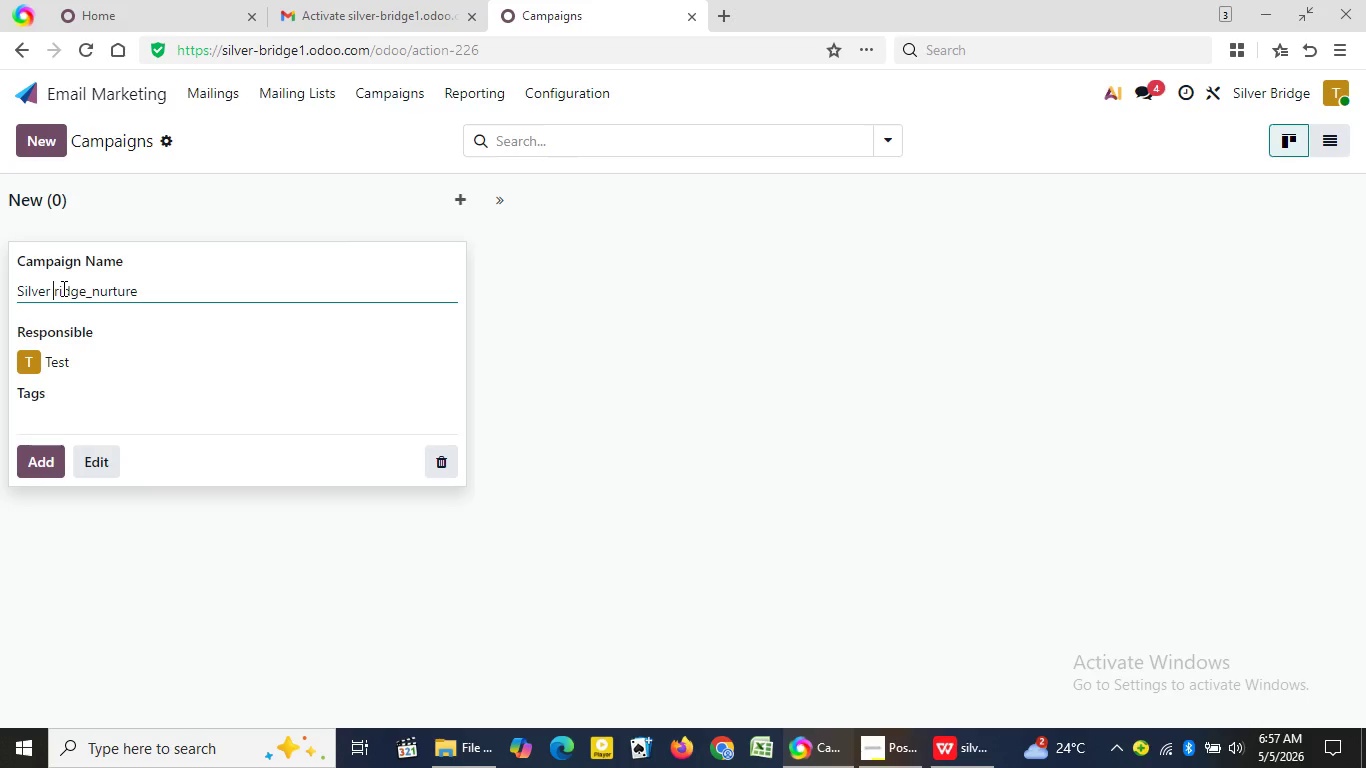 
key(Space)
 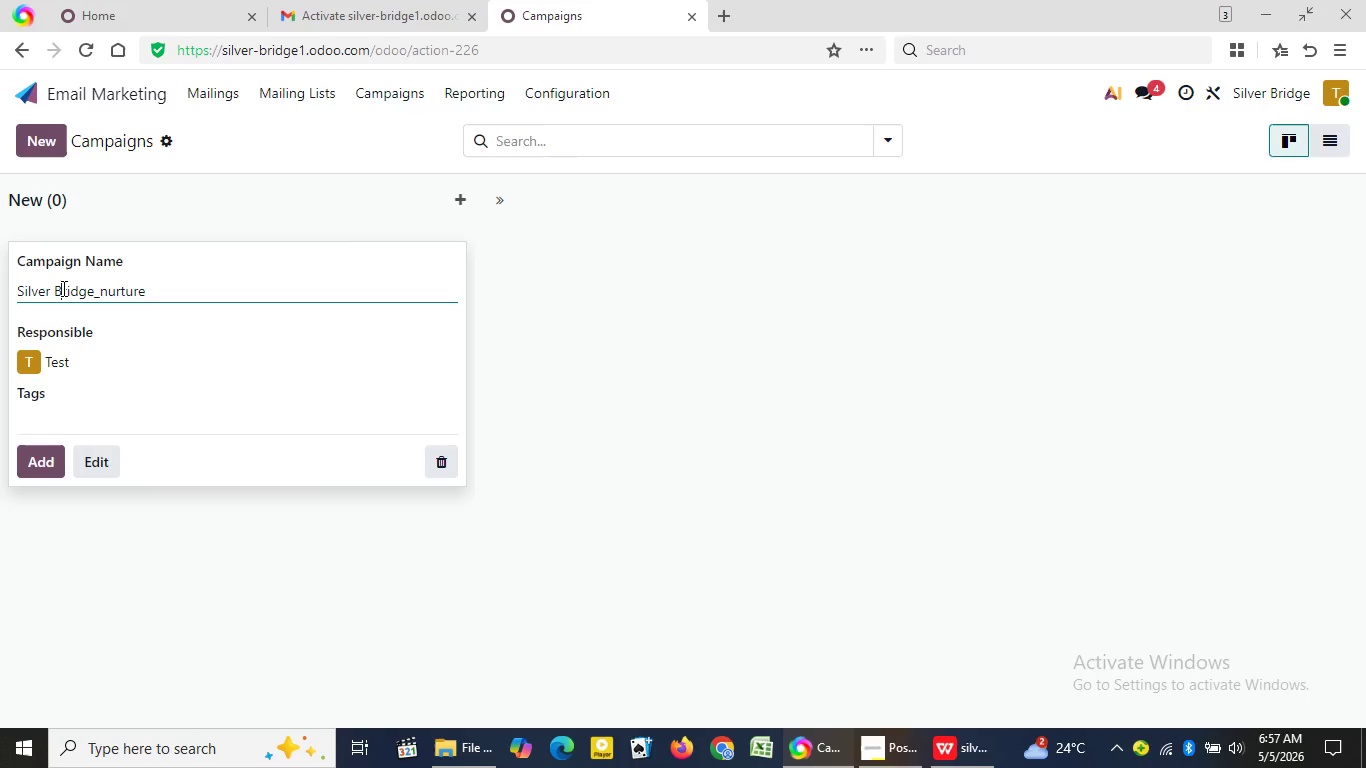 
key(Shift+ShiftLeft)
 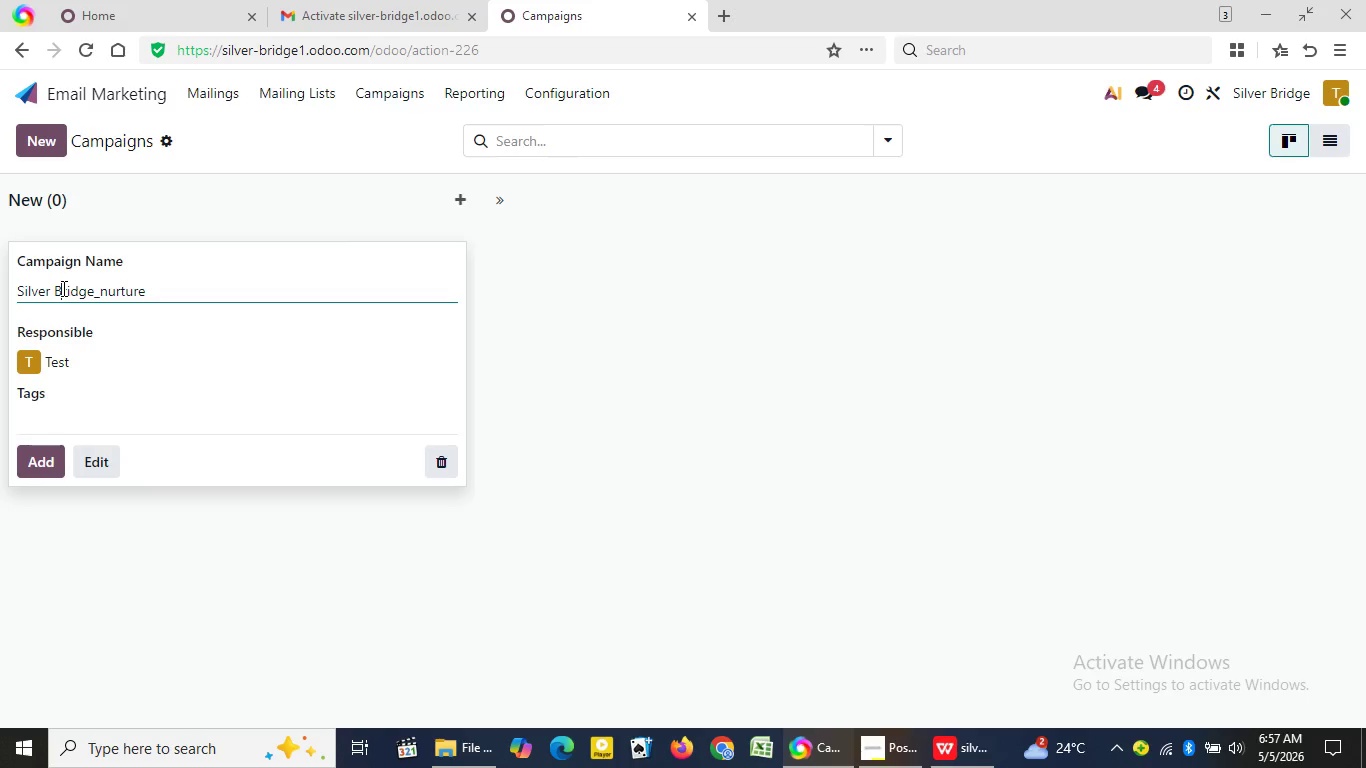 
key(Shift+B)
 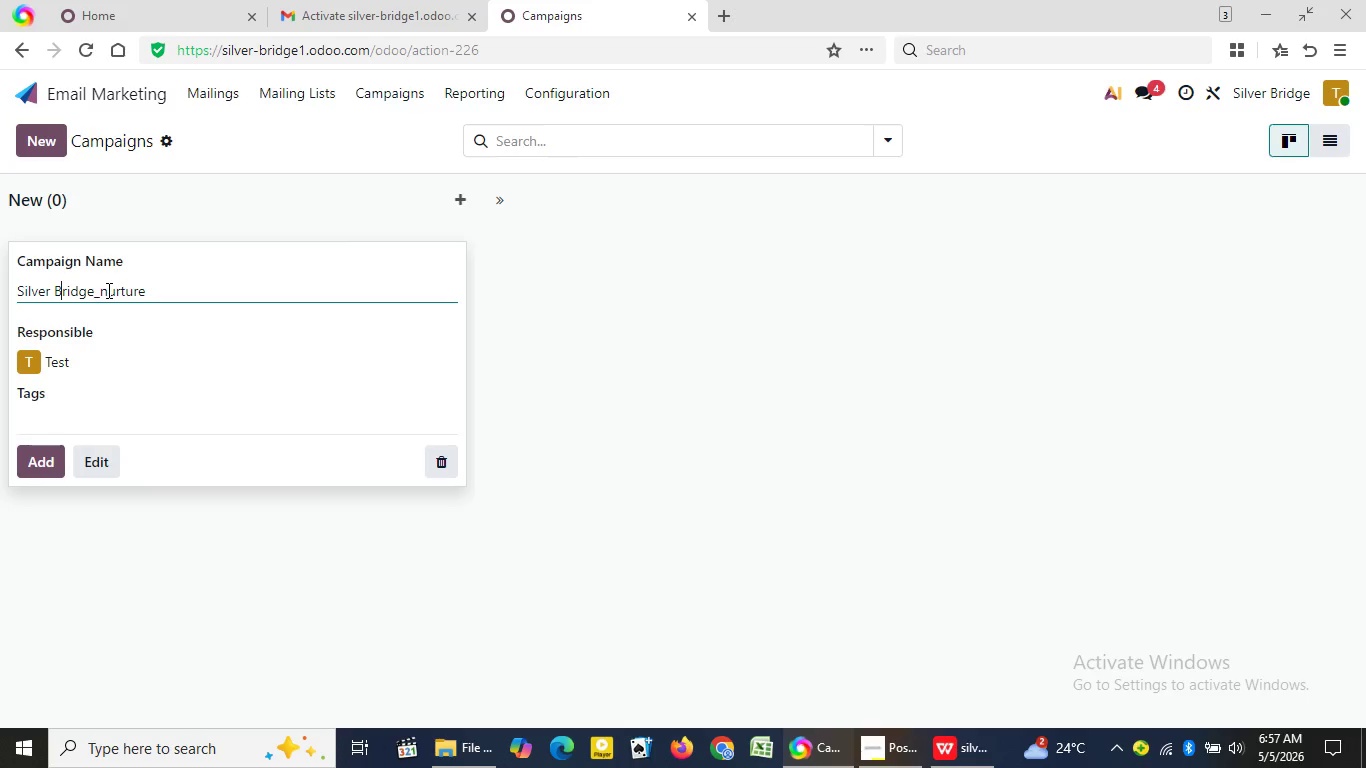 
left_click([107, 290])
 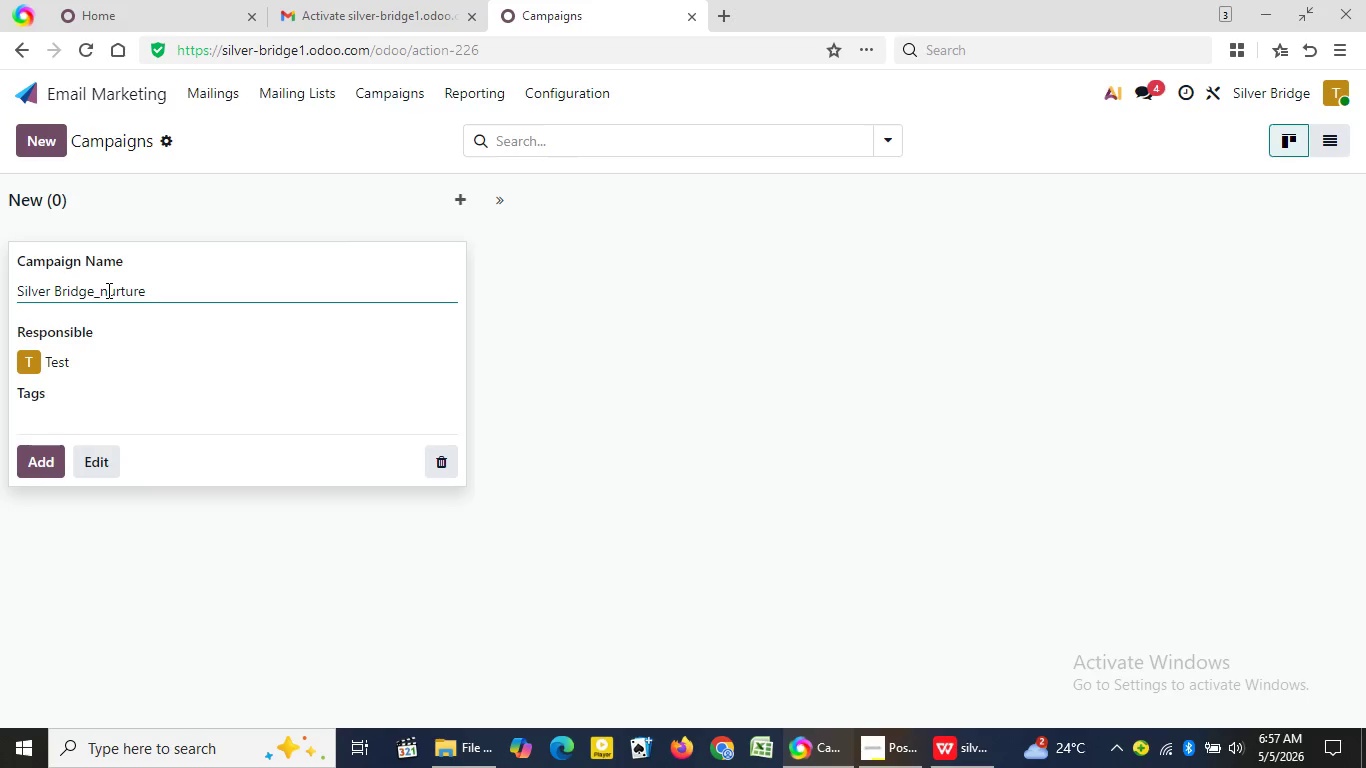 
key(Backspace)
 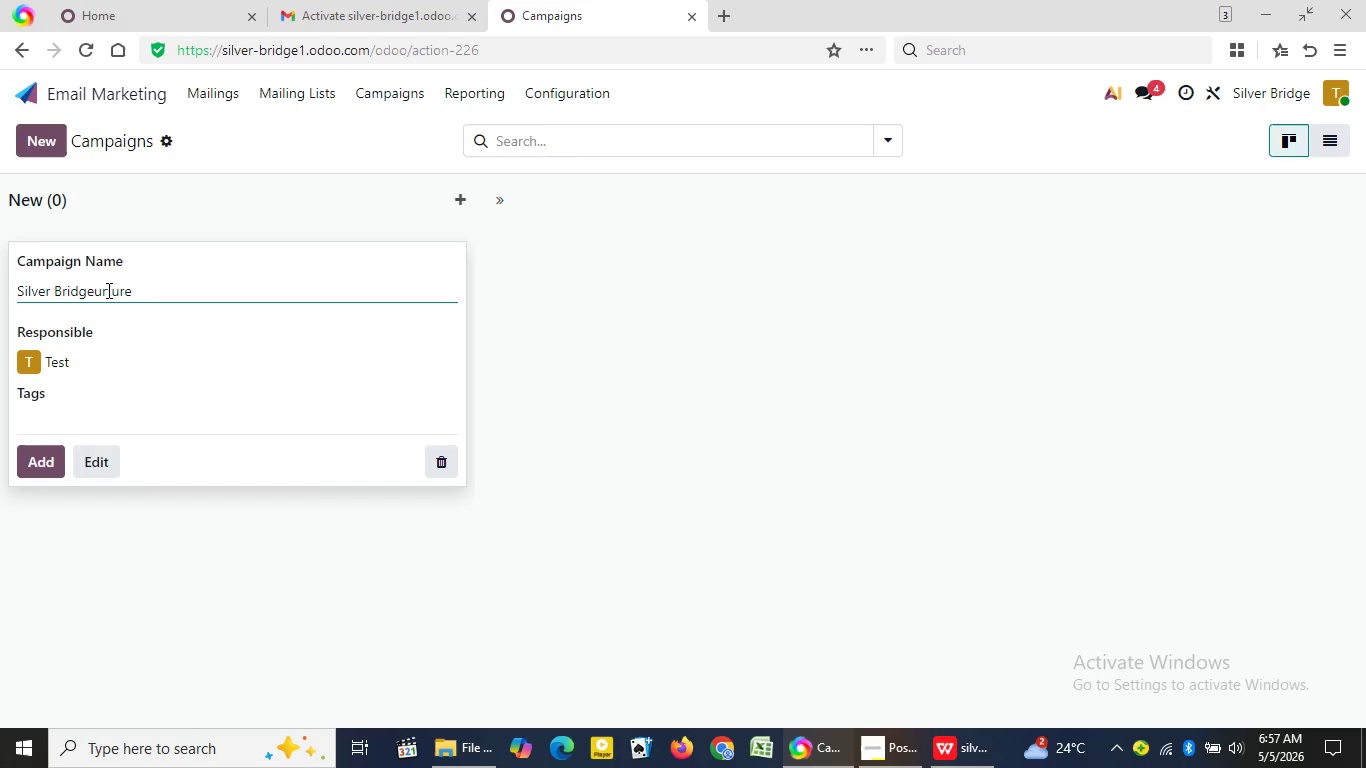 
key(Backspace)
 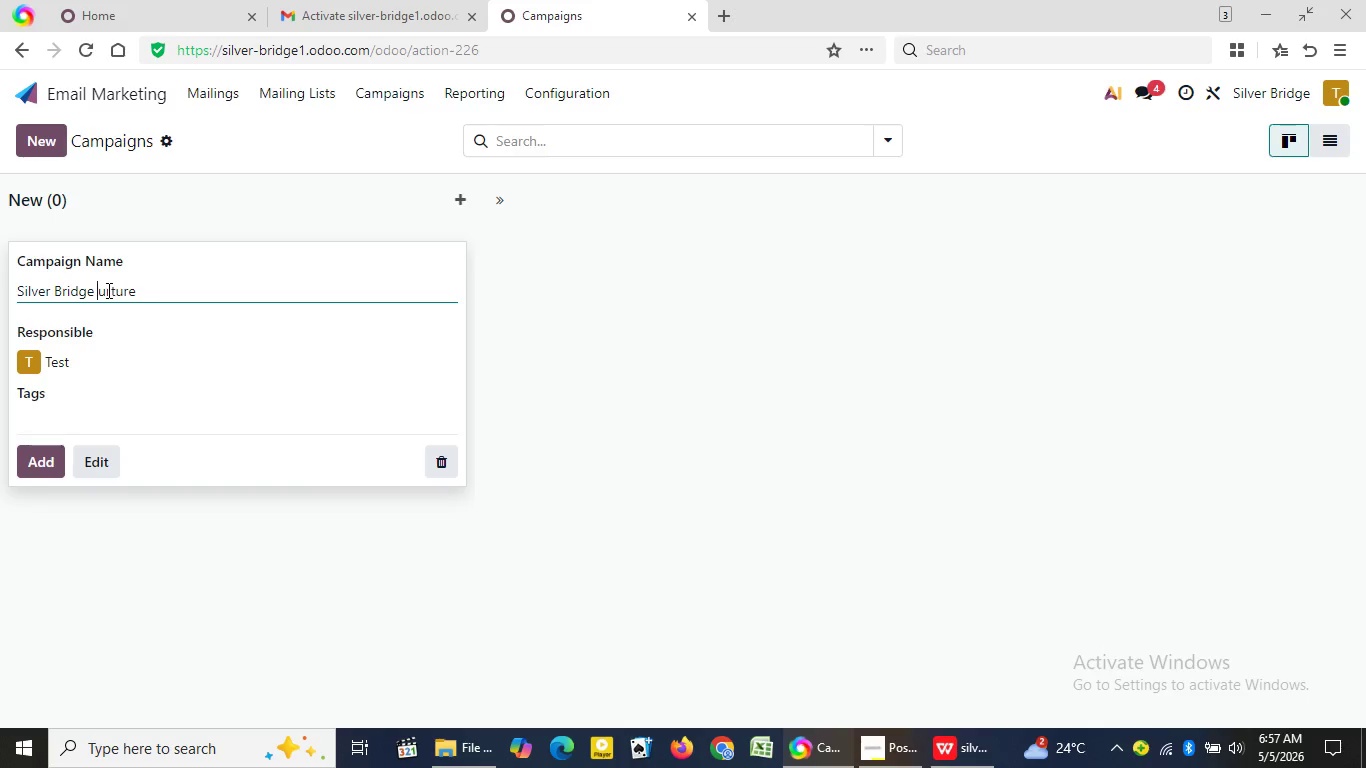 
key(Space)
 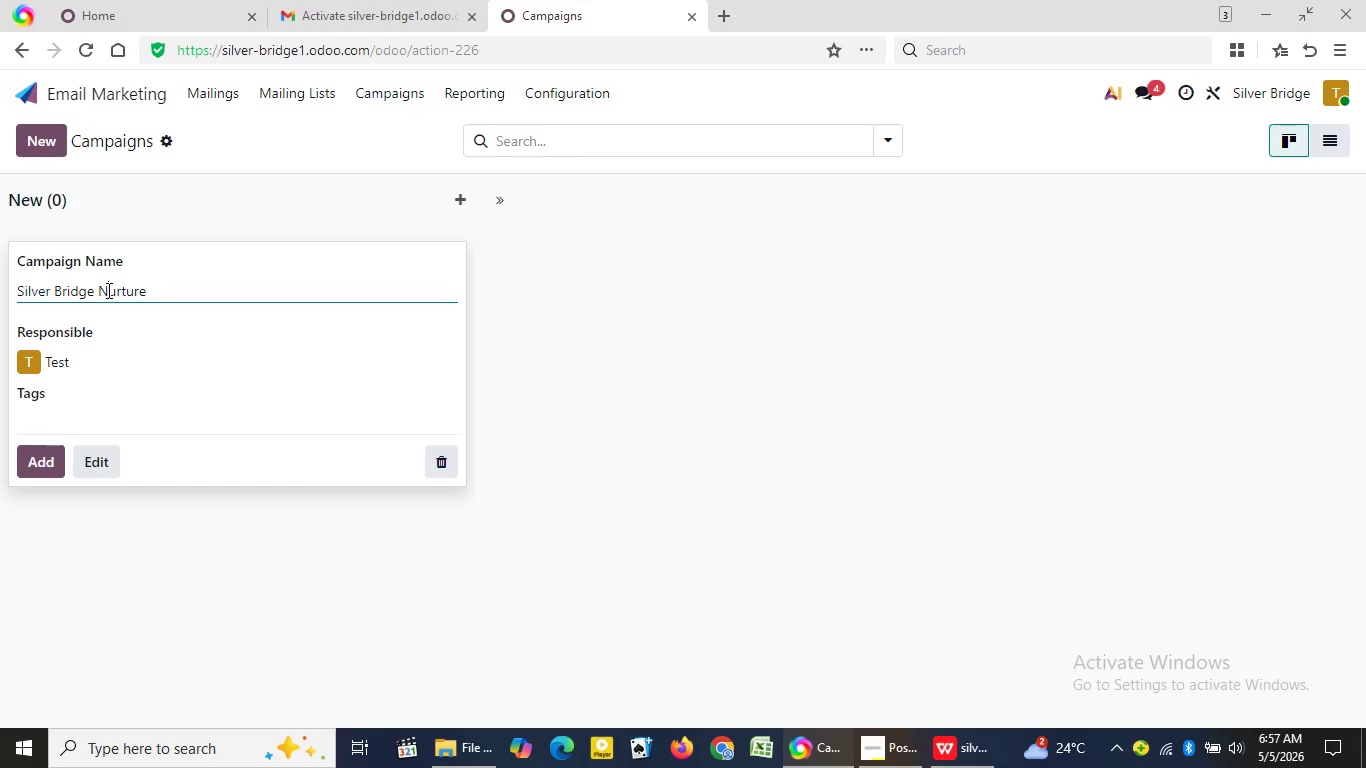 
key(Shift+ShiftLeft)
 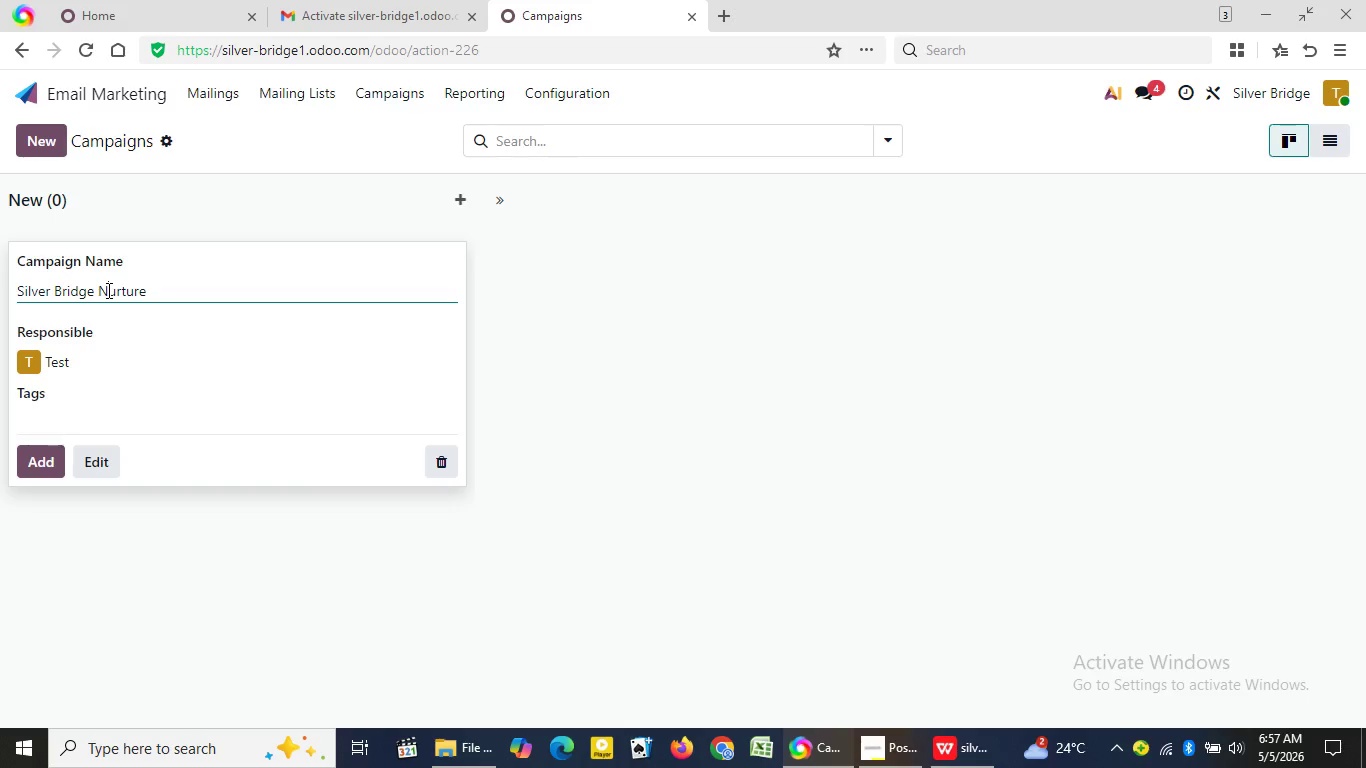 
key(Shift+N)
 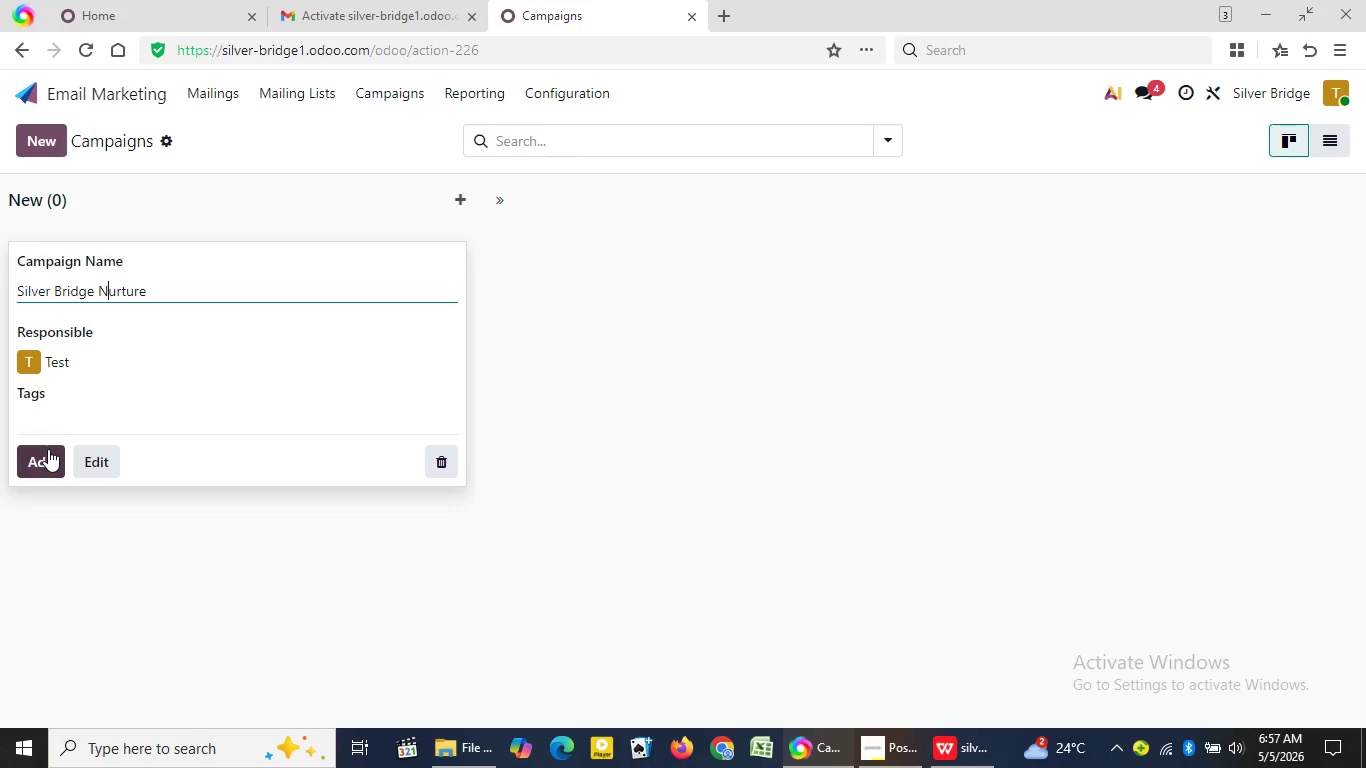 
left_click([48, 449])
 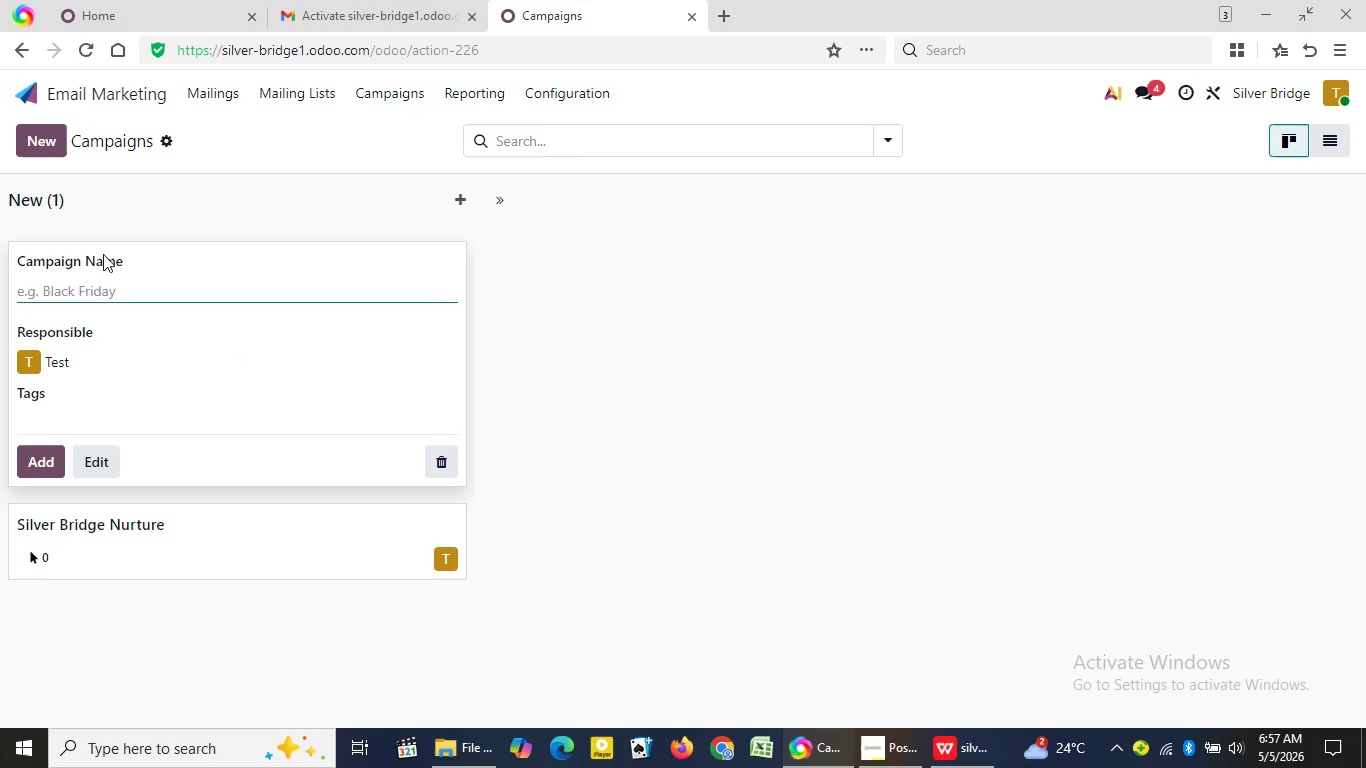 
wait(6.66)
 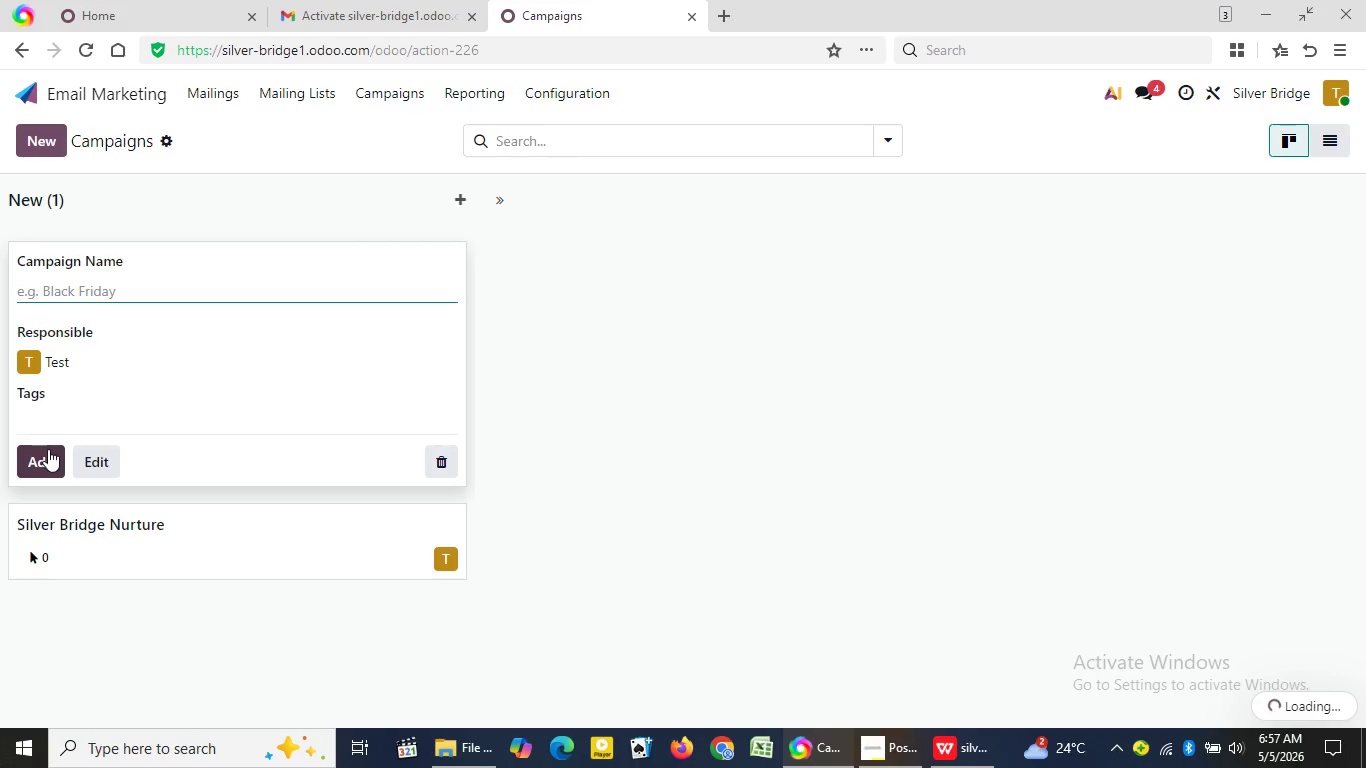 
left_click([213, 94])
 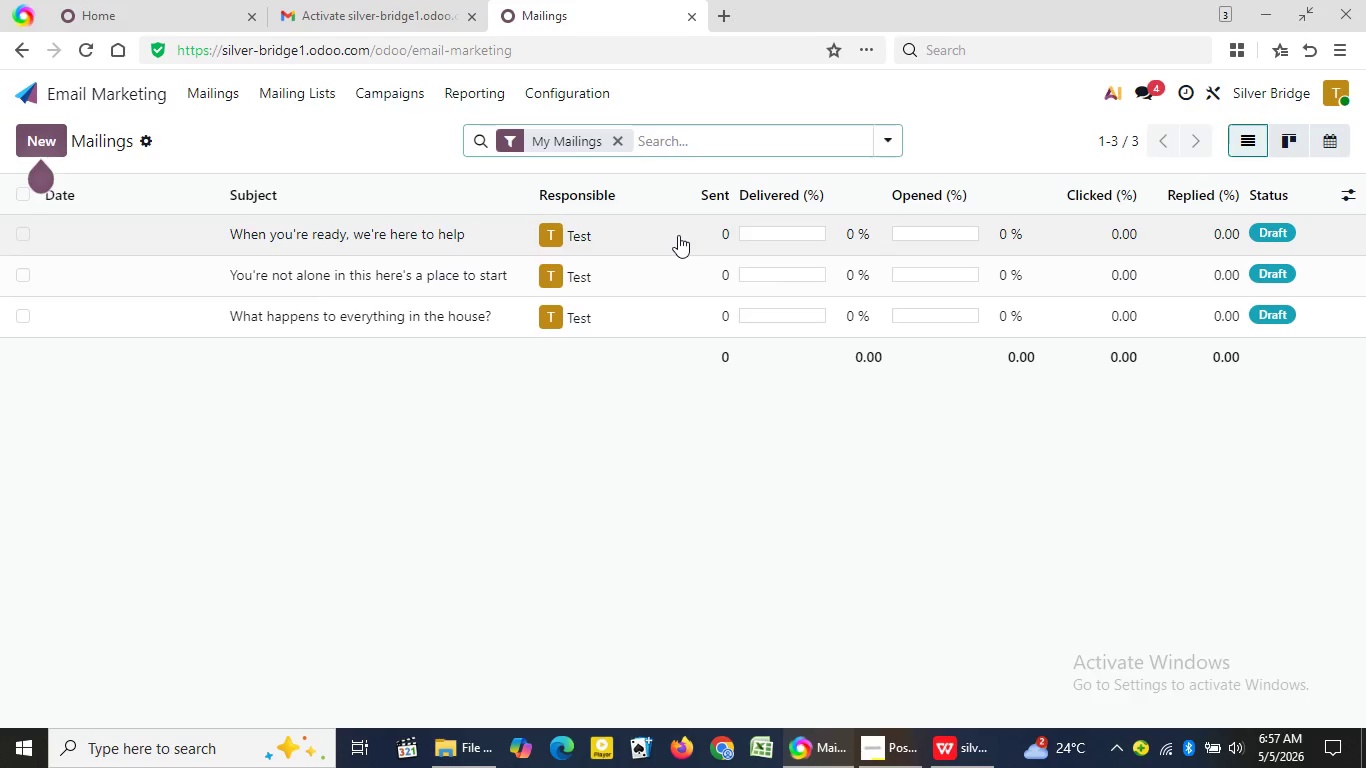 
wait(6.38)
 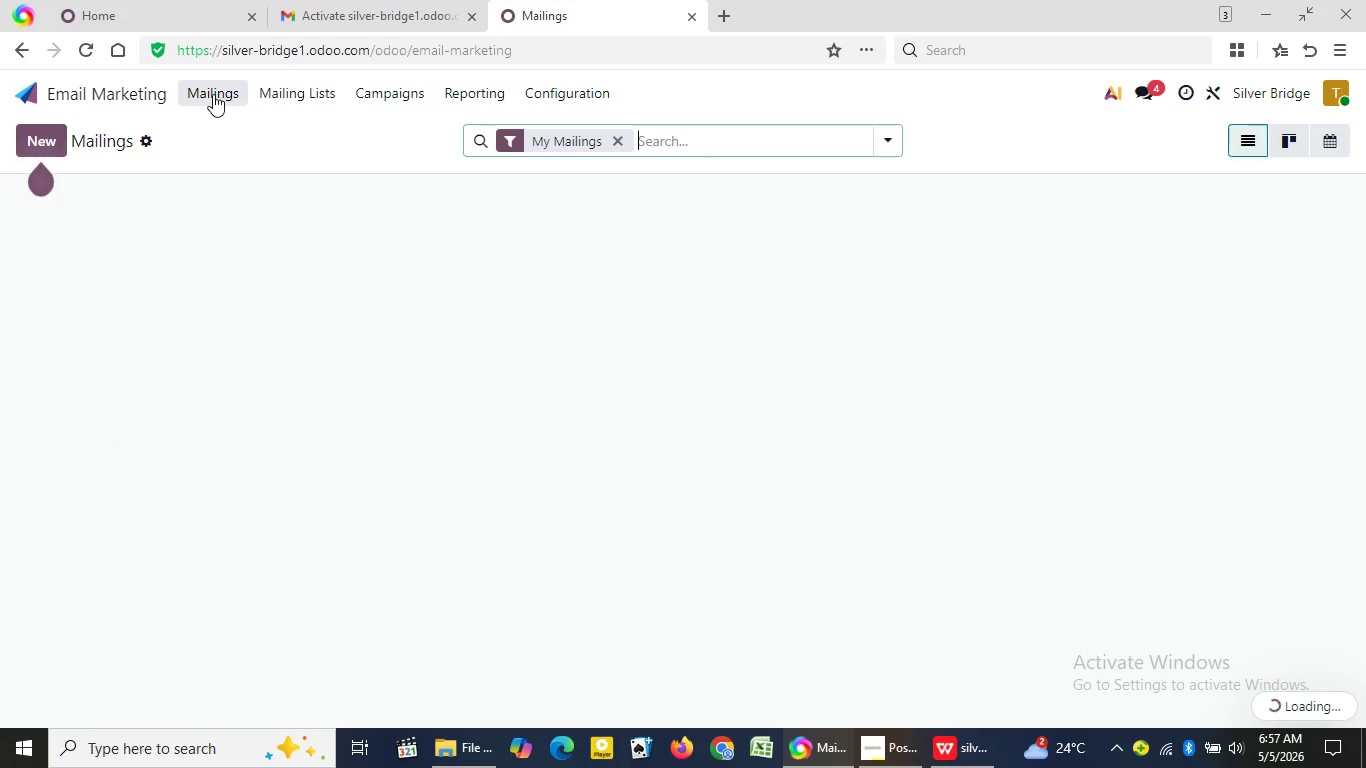 
left_click([678, 235])
 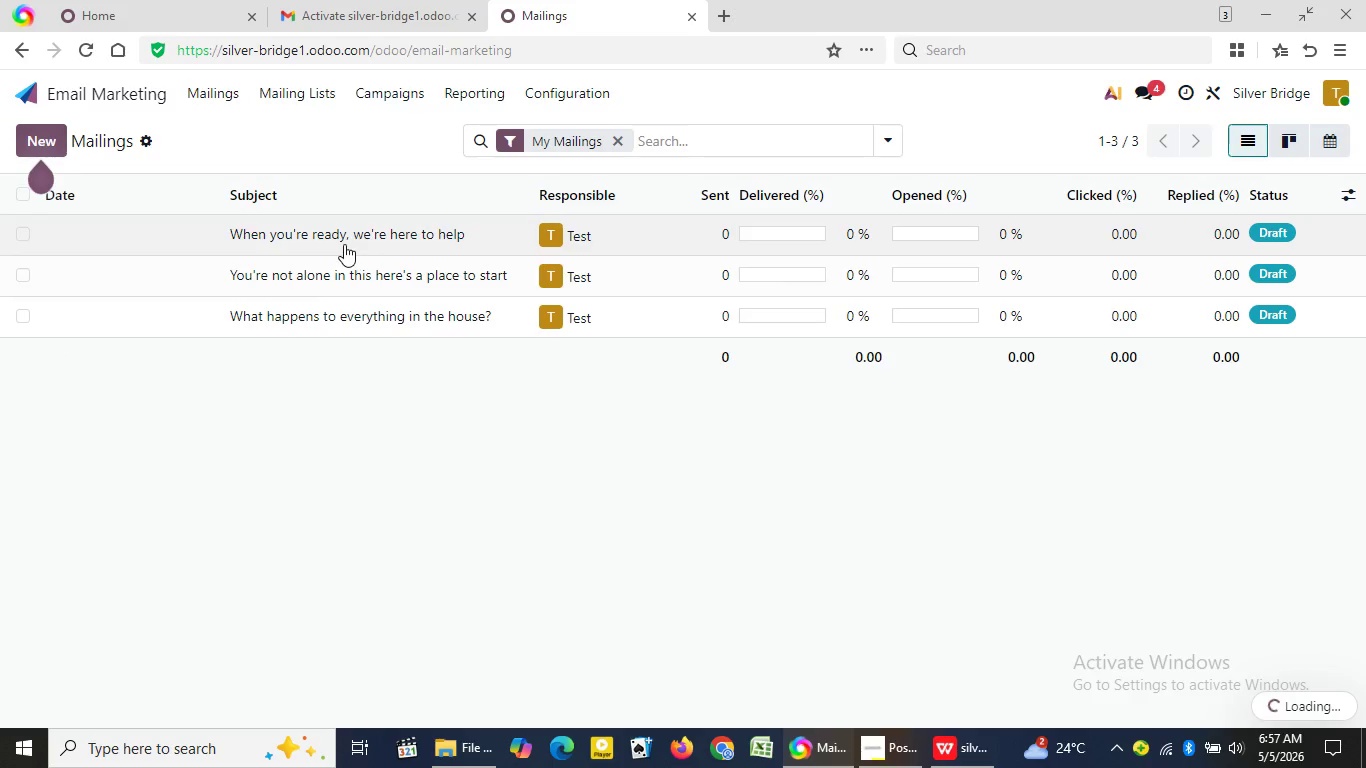 
left_click([368, 230])
 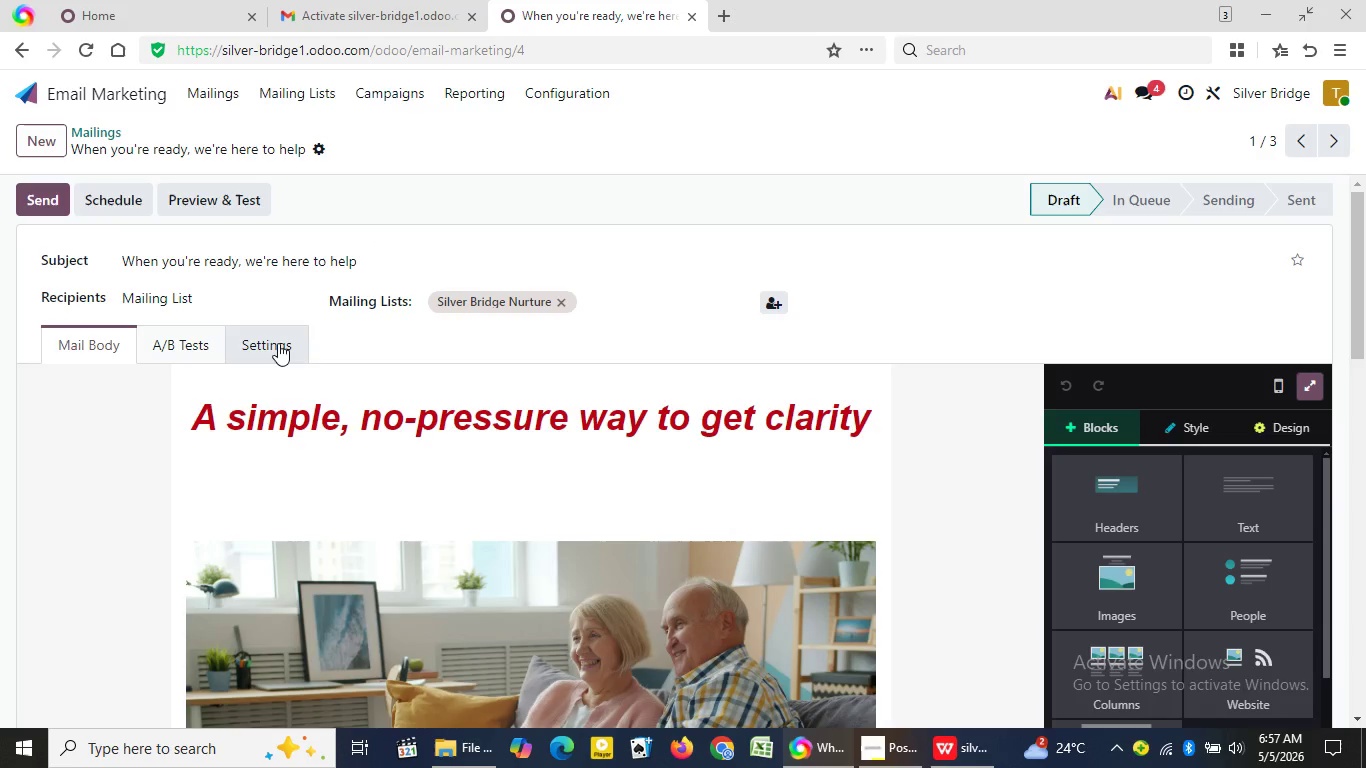 
wait(5.36)
 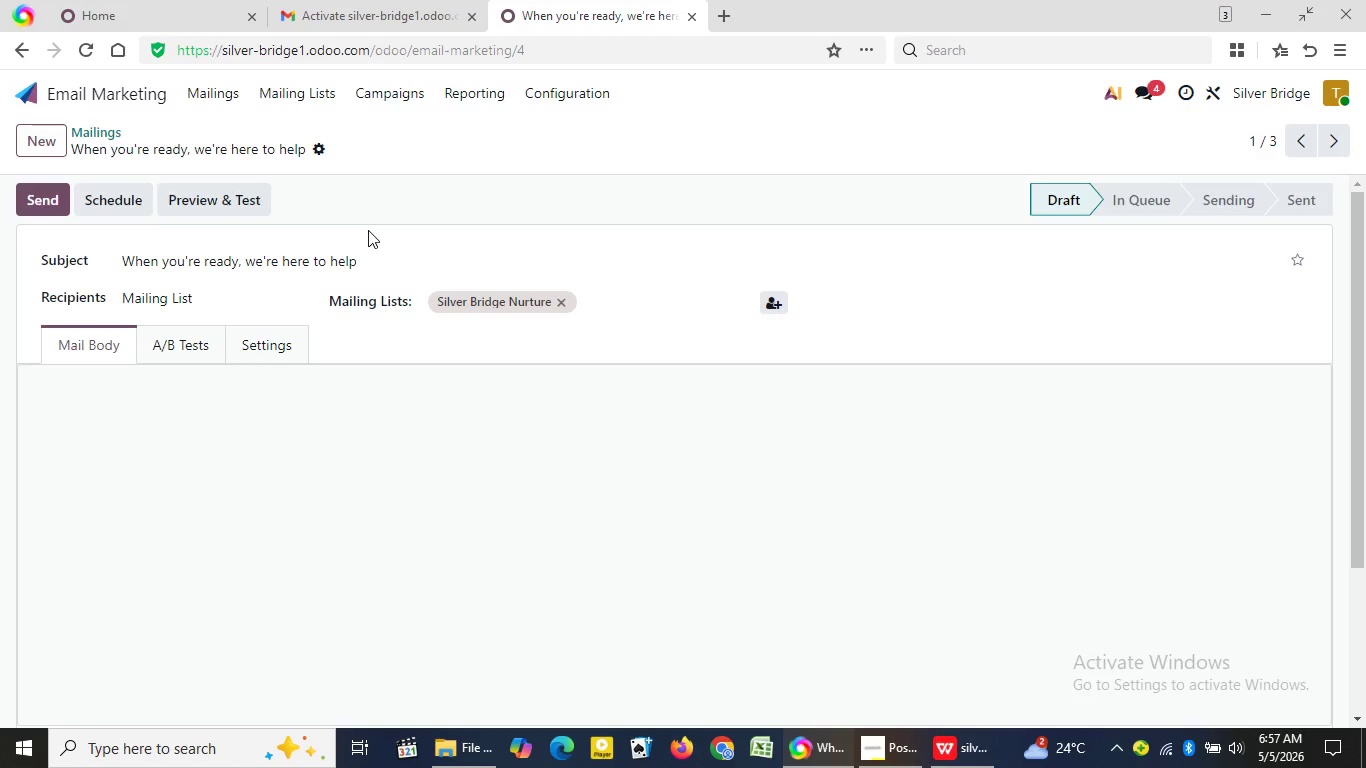 
left_click([278, 343])
 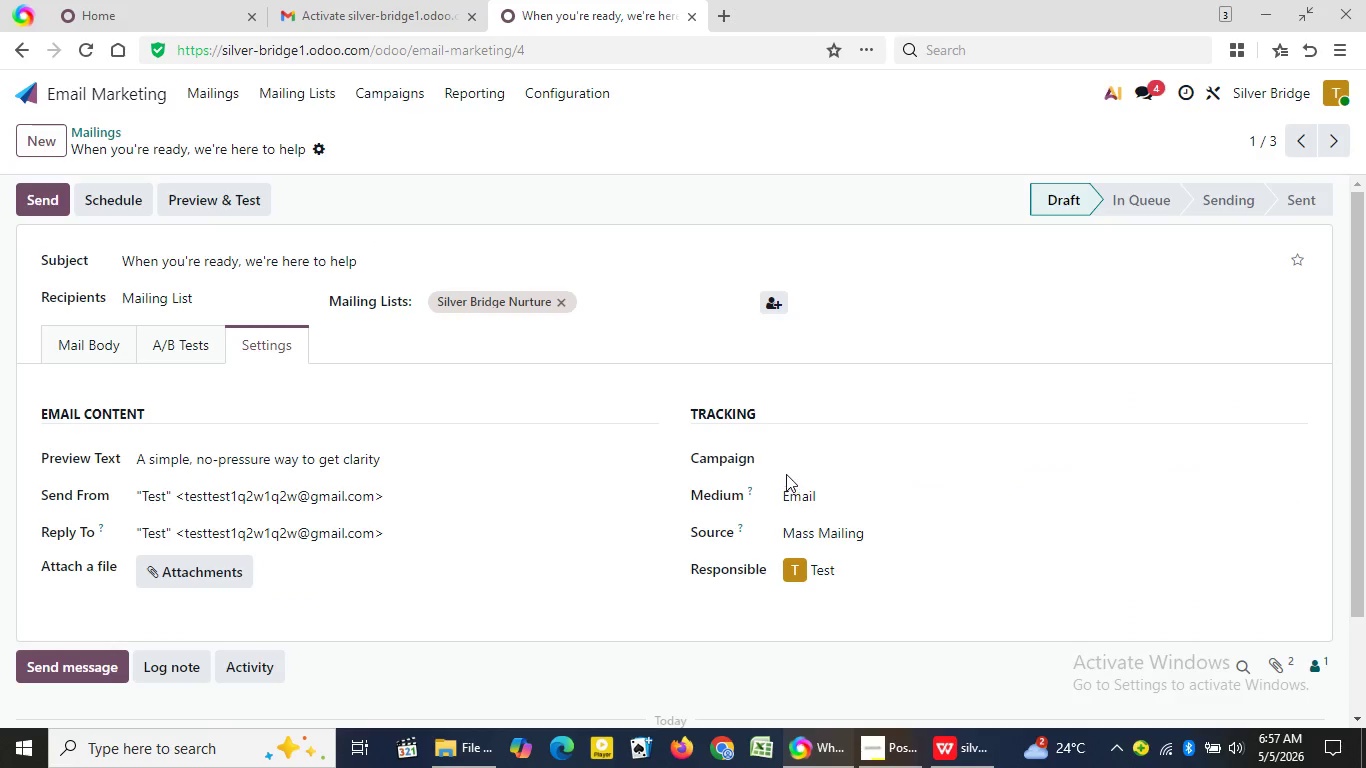 
left_click([789, 464])
 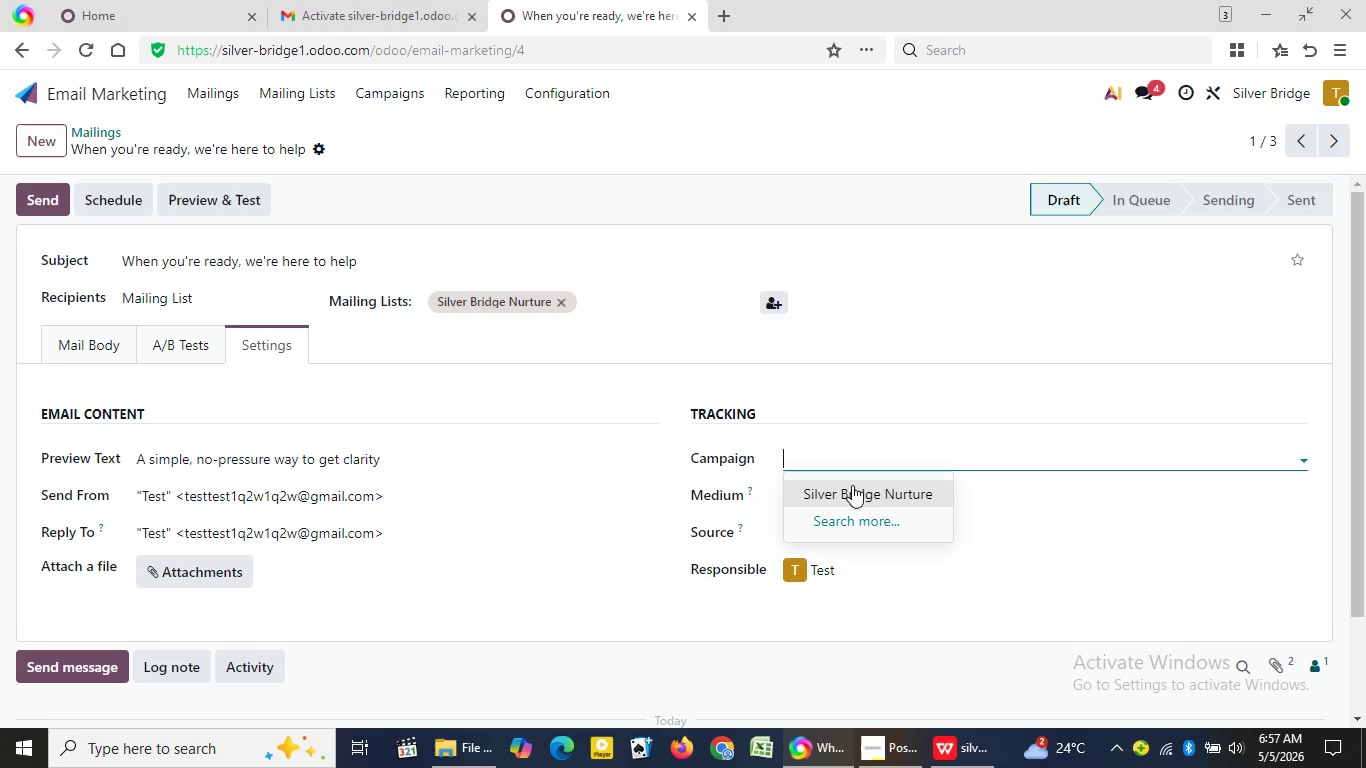 
left_click([862, 489])
 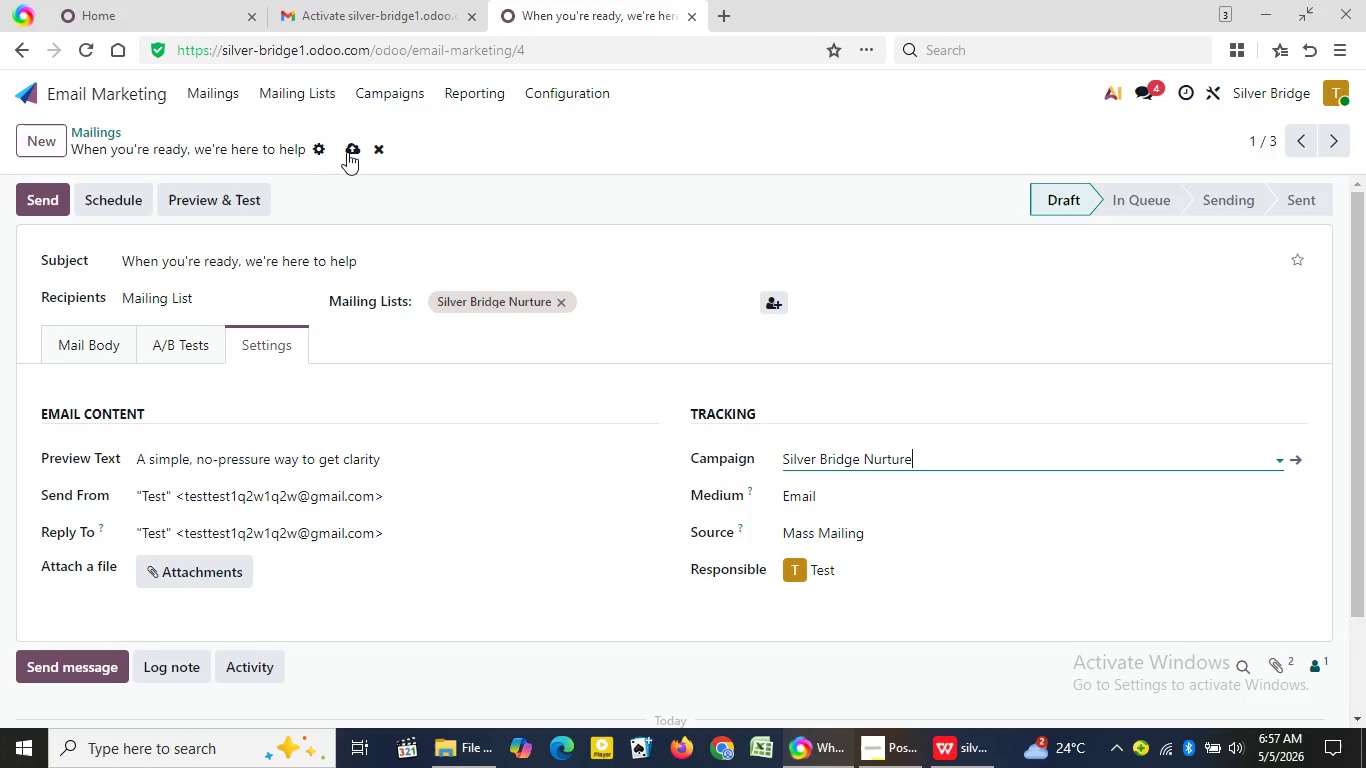 
left_click([349, 148])
 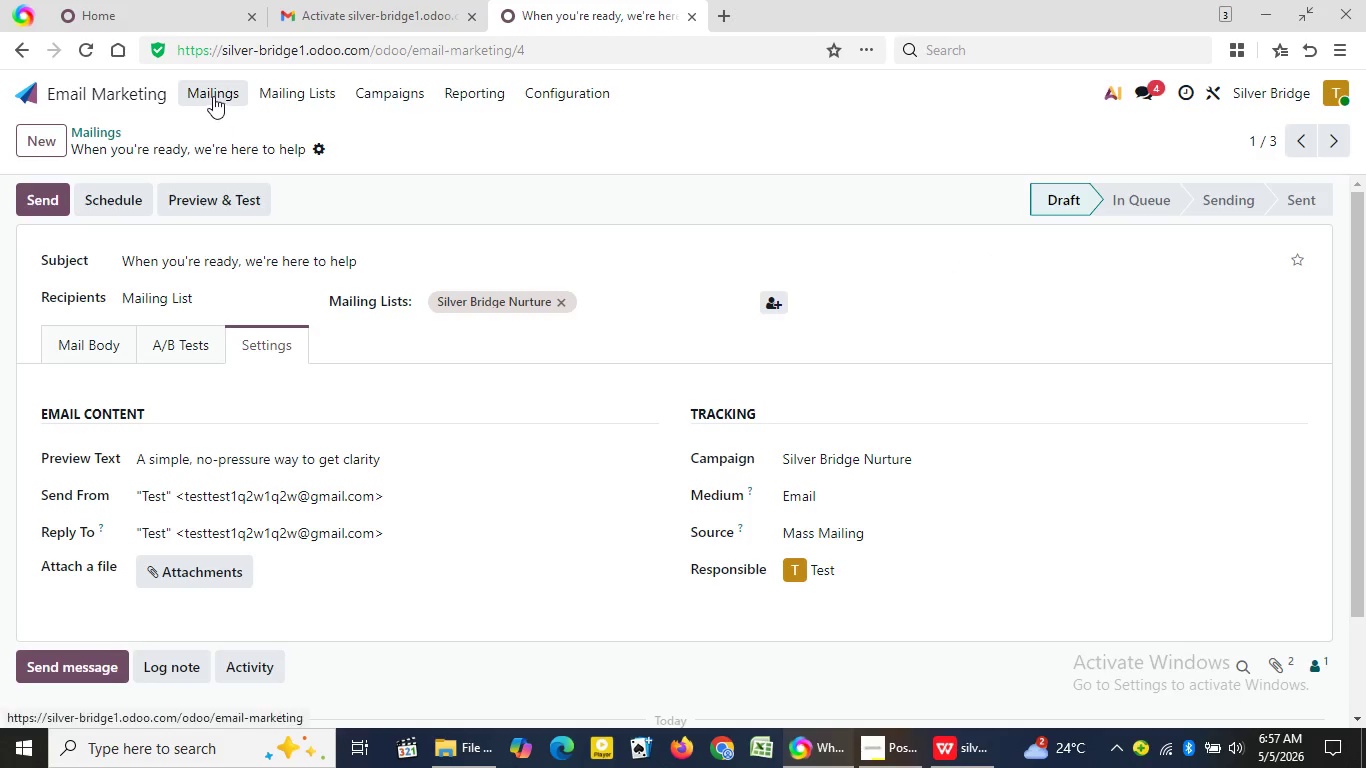 
left_click([213, 97])
 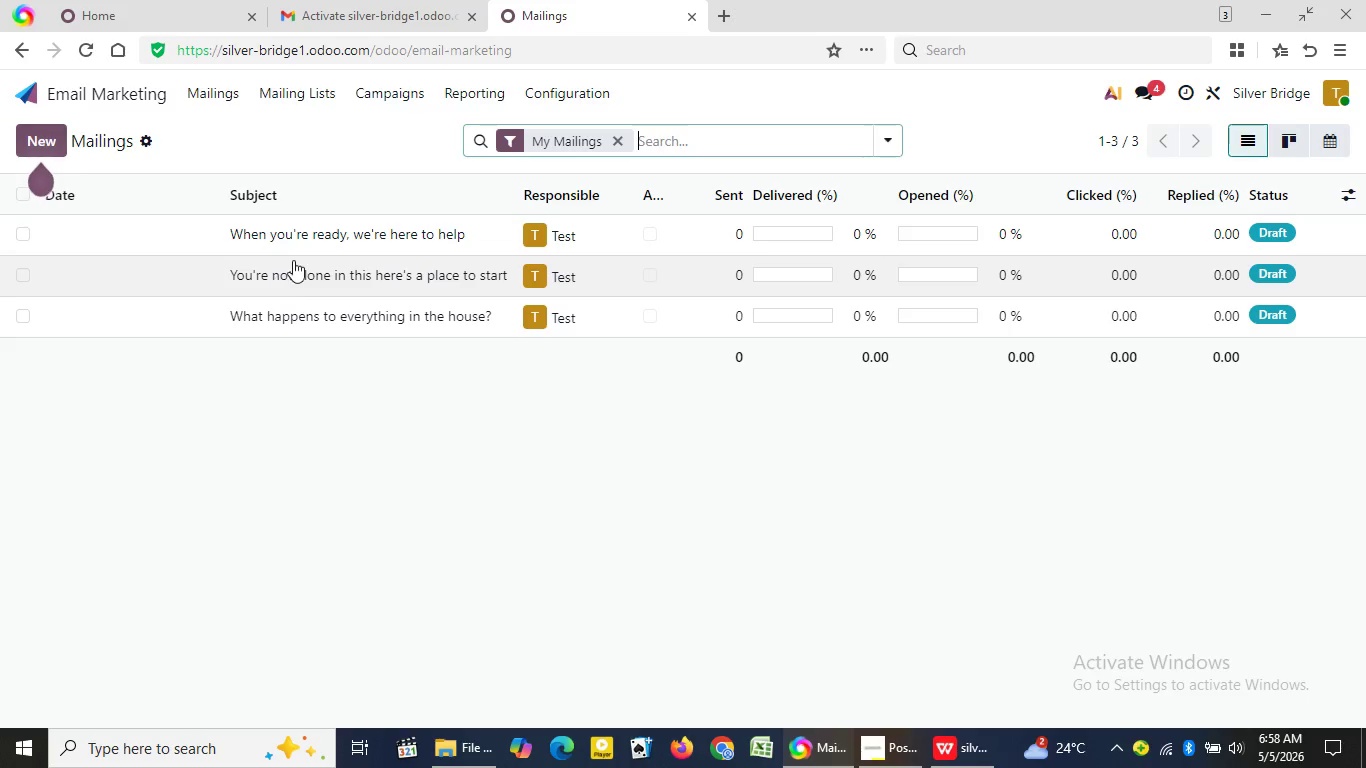 
left_click([322, 232])
 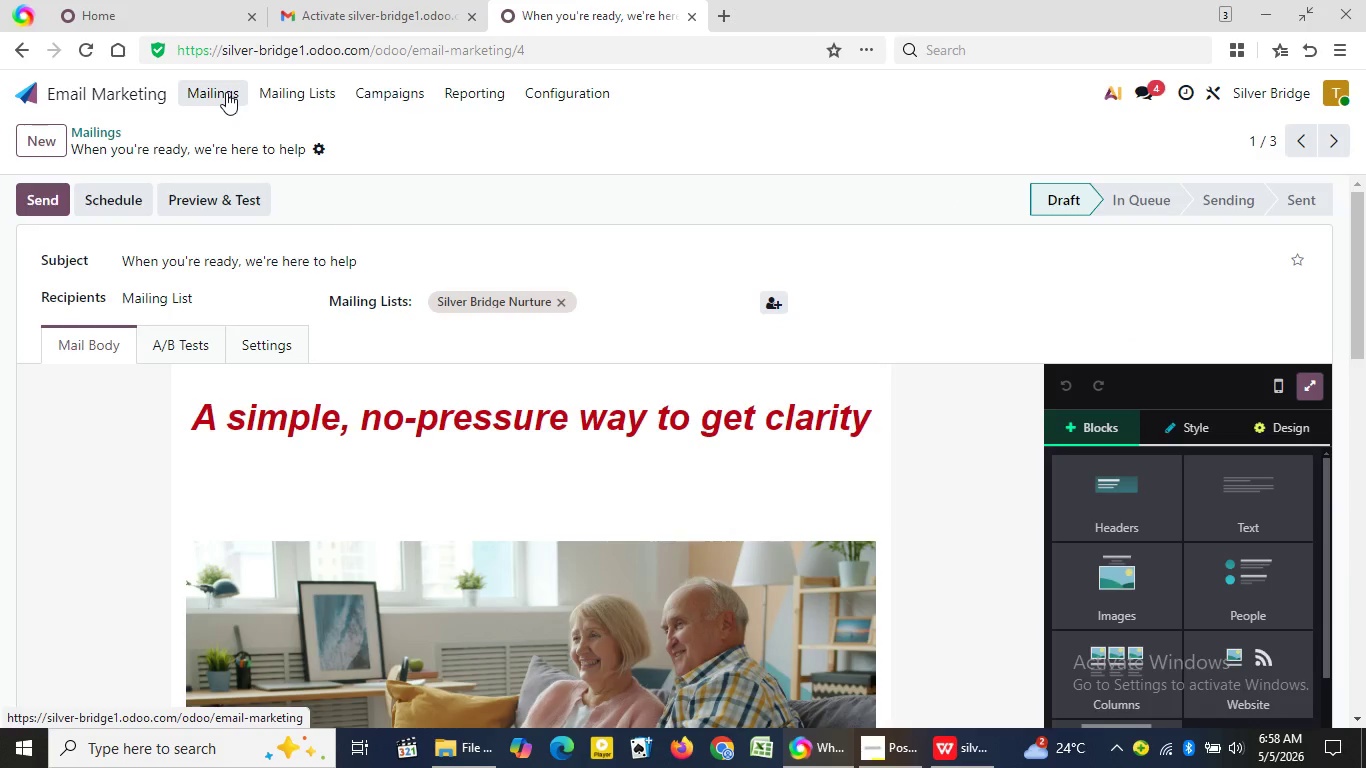 
wait(7.73)
 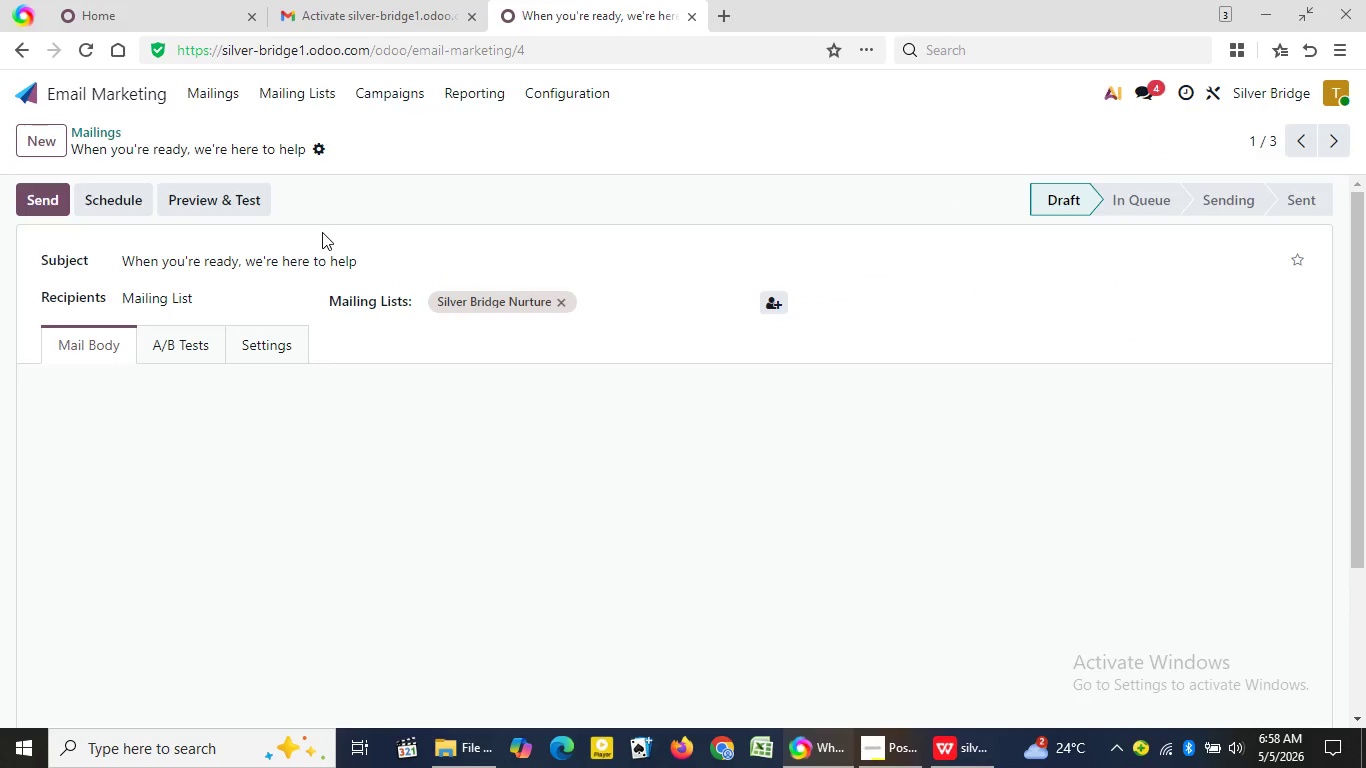 
left_click([226, 92])
 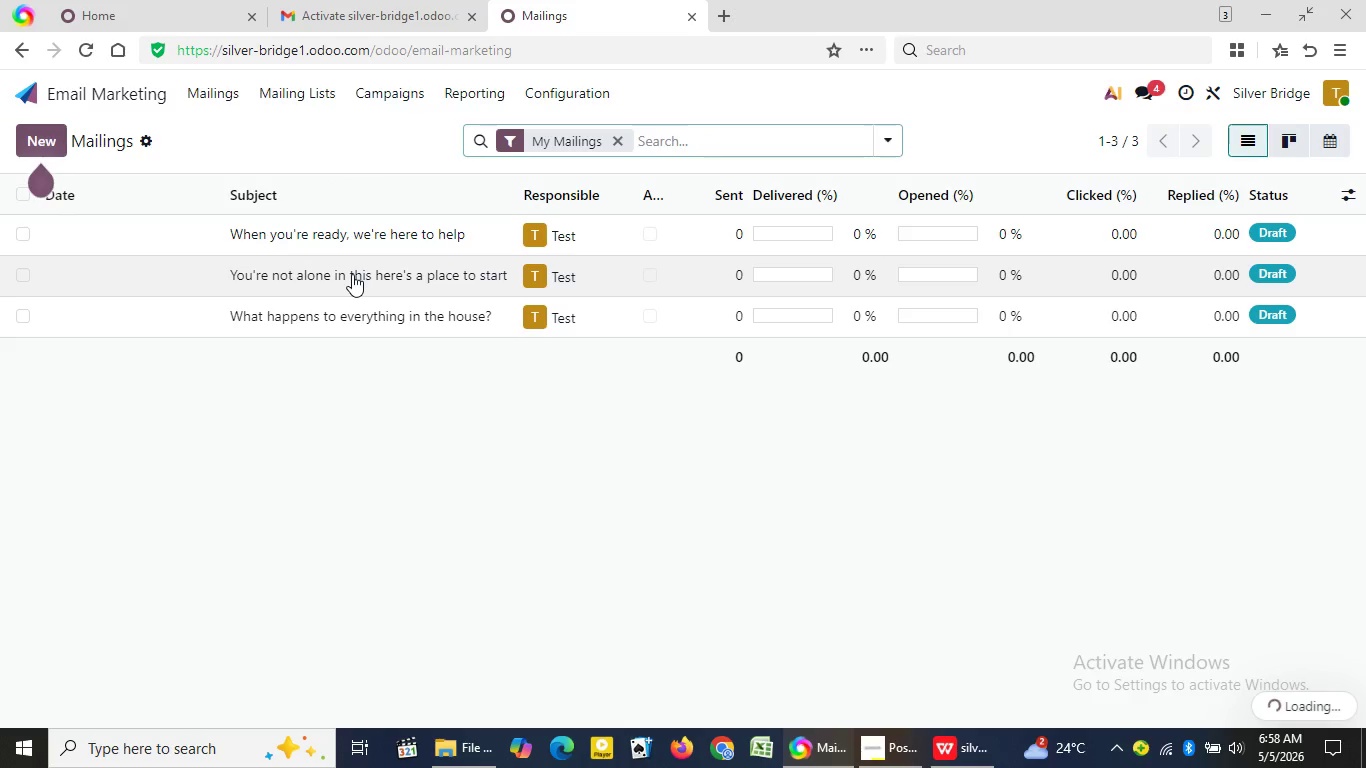 
left_click([352, 274])
 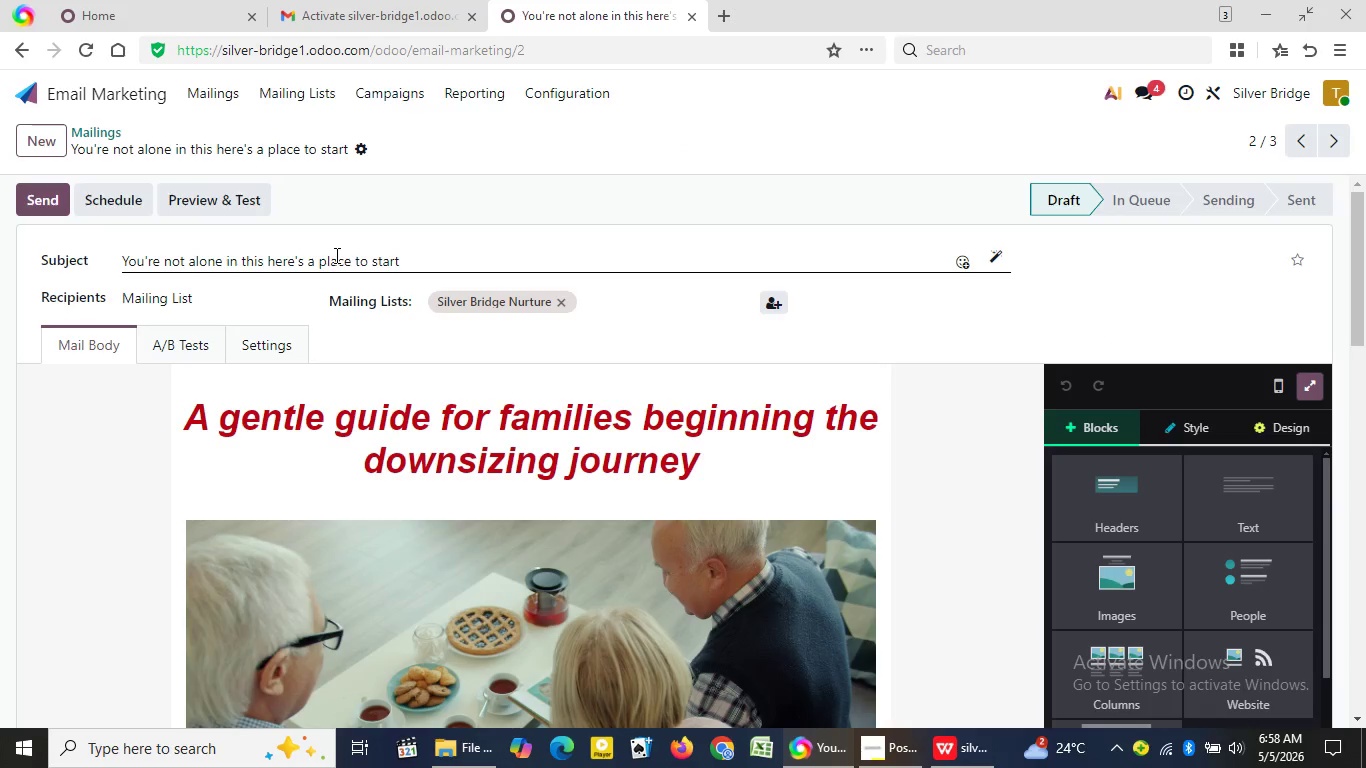 
wait(6.66)
 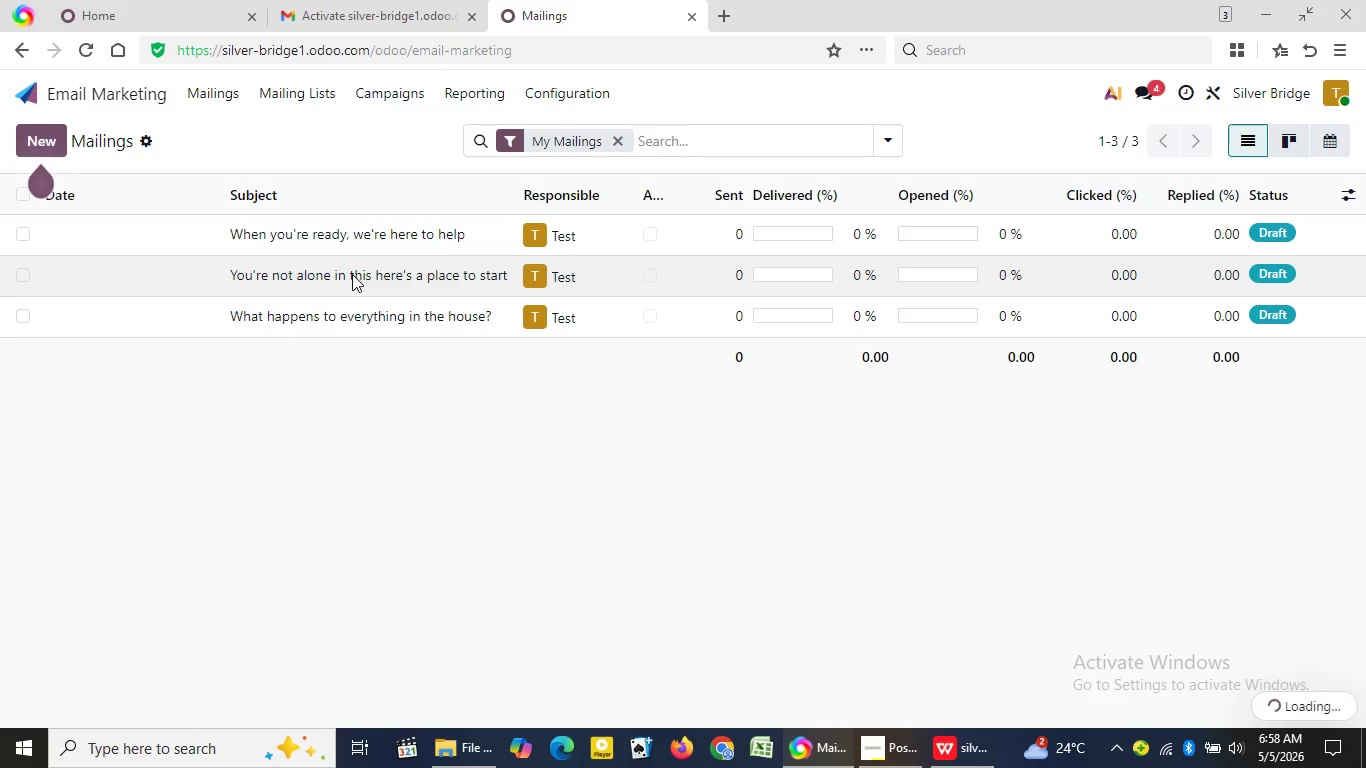 
left_click([254, 330])
 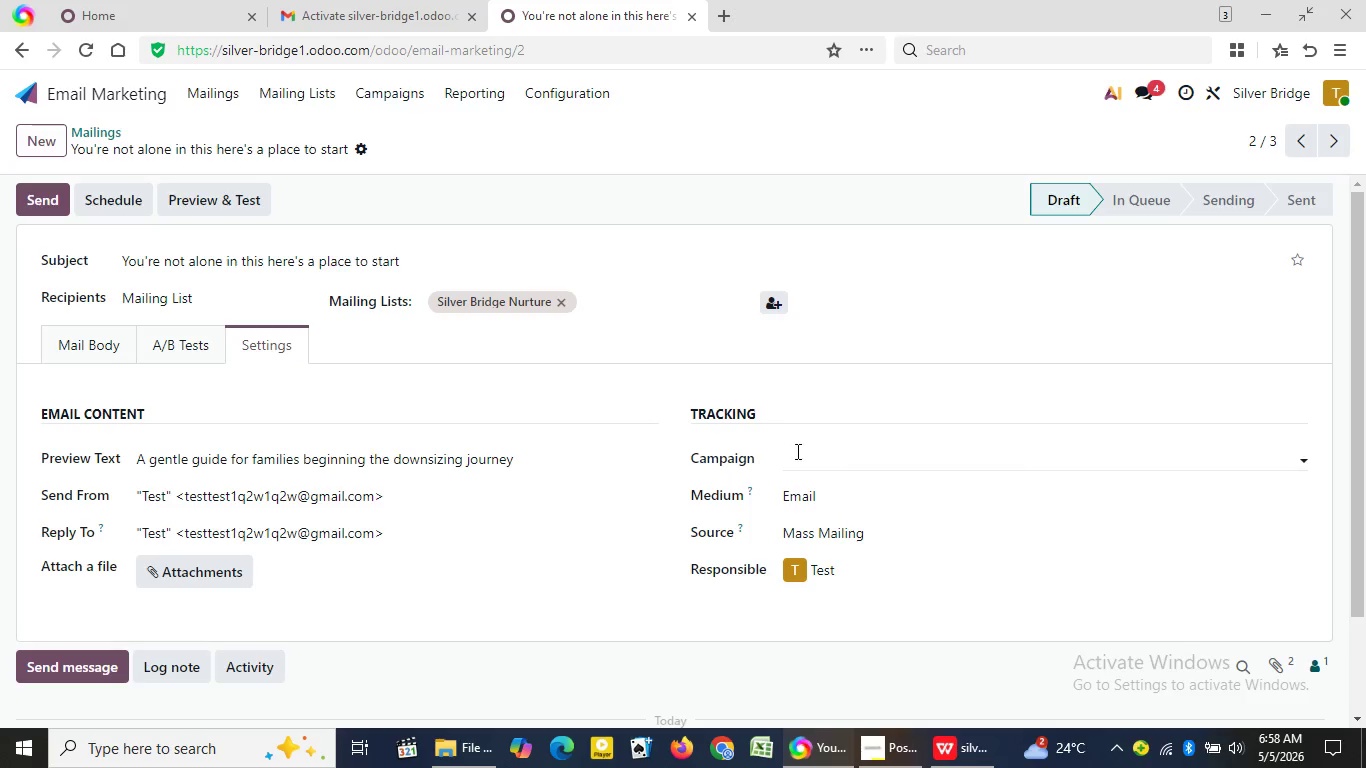 
left_click([799, 454])
 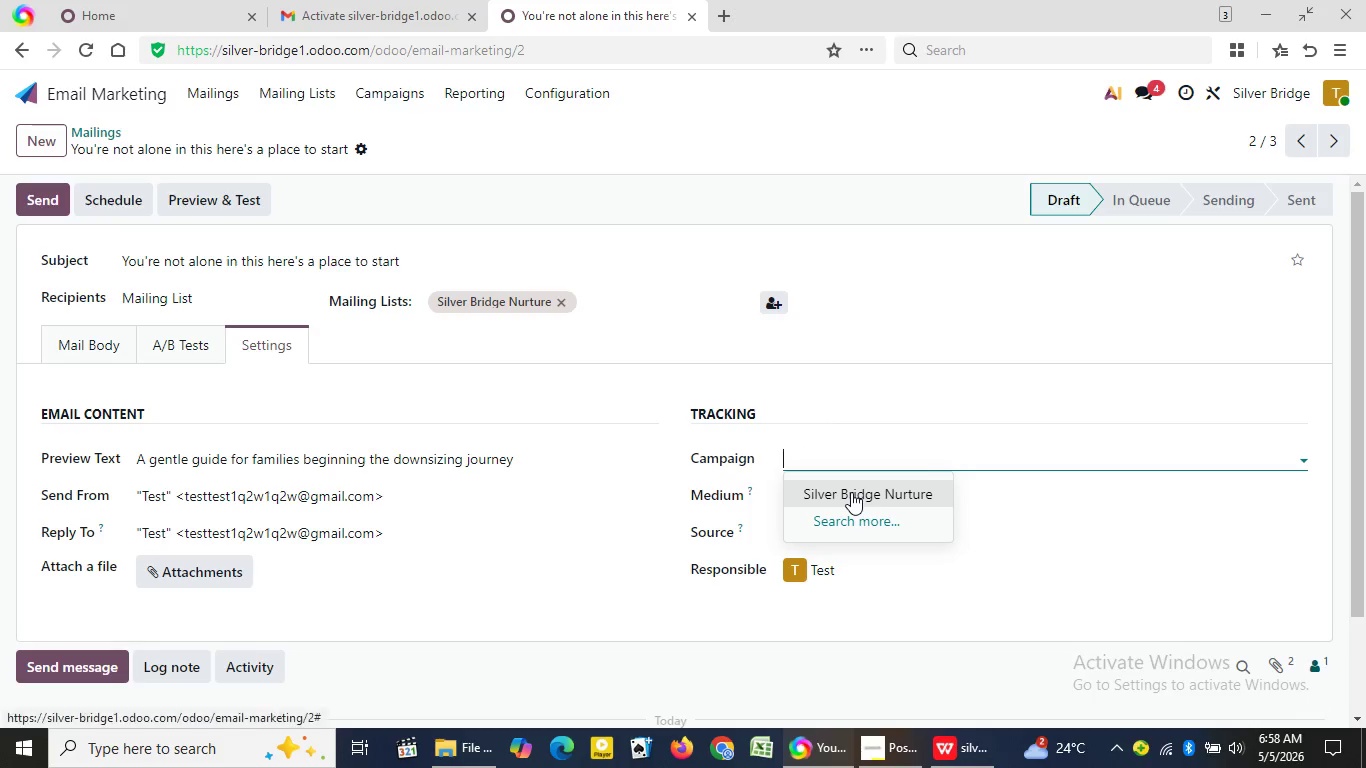 
left_click([851, 492])
 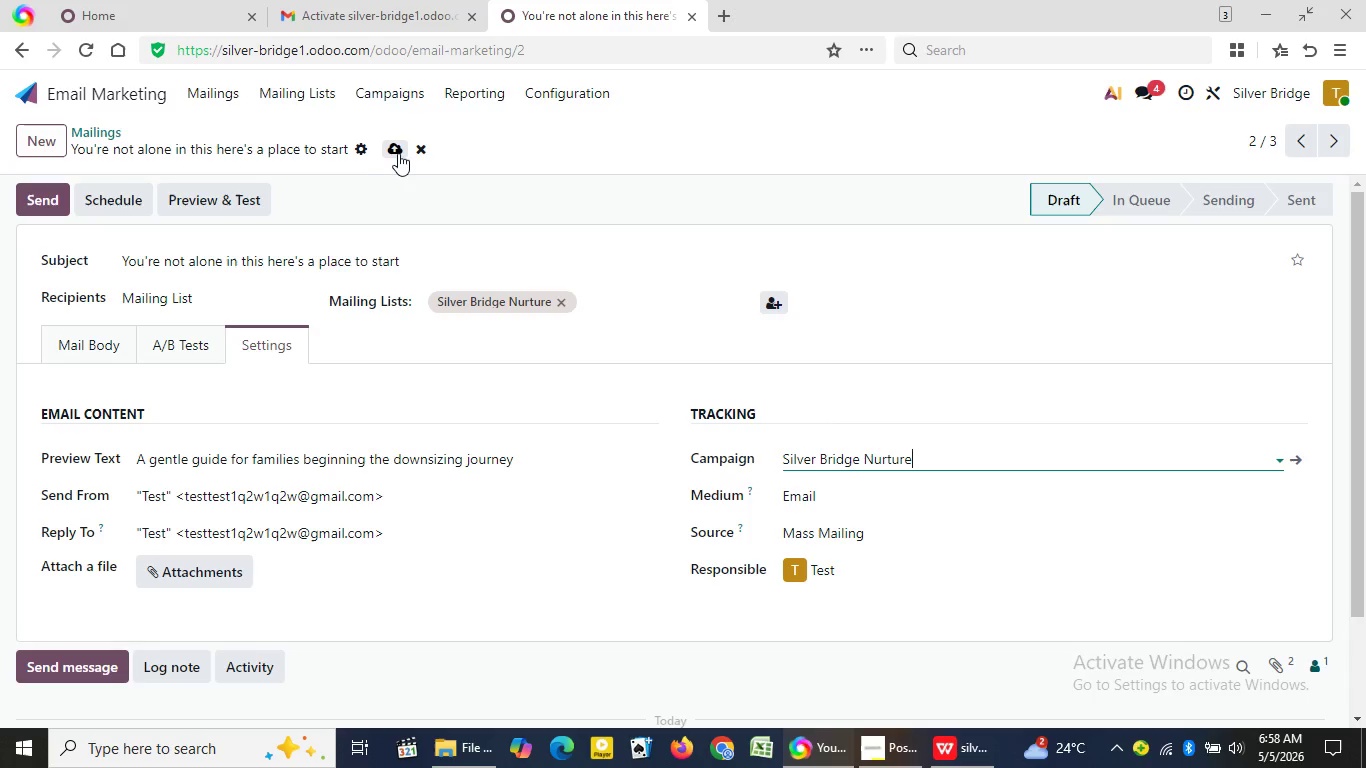 
left_click([399, 153])
 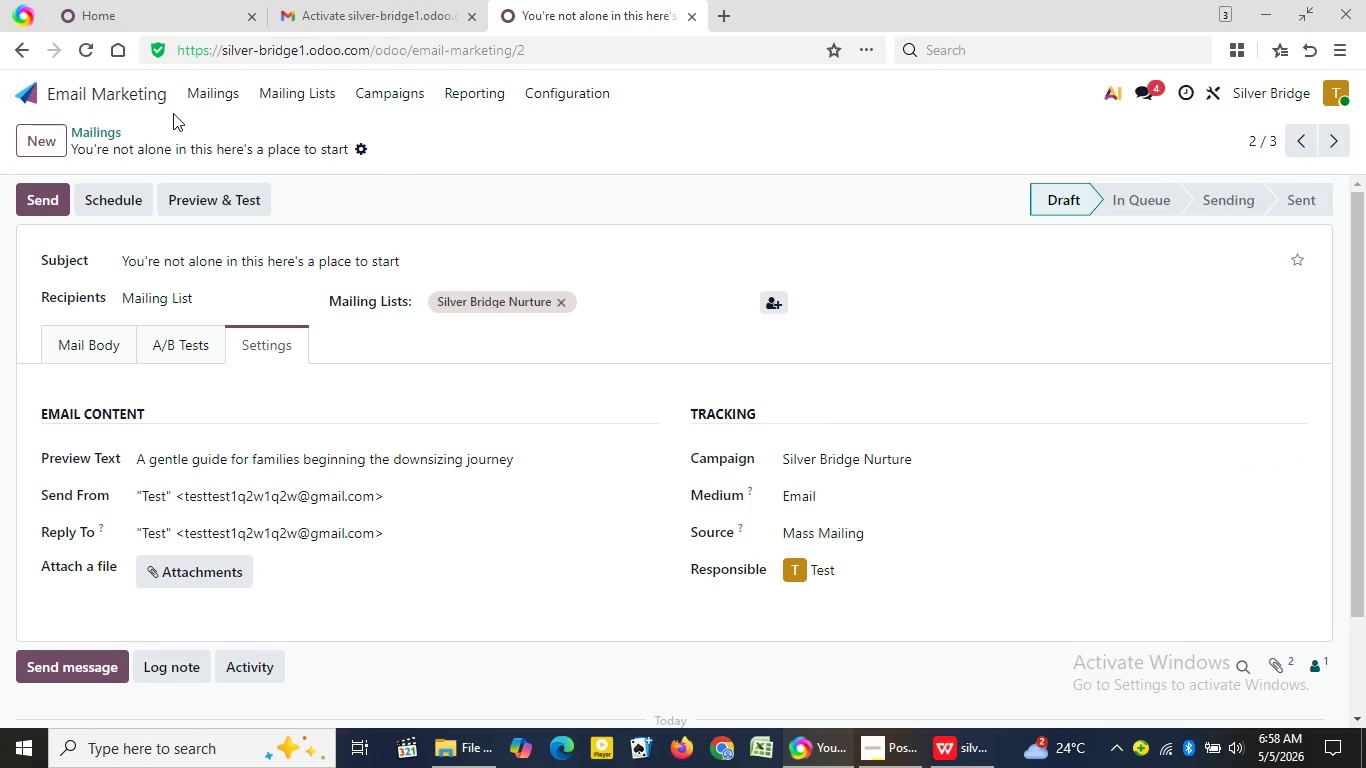 
left_click([193, 103])
 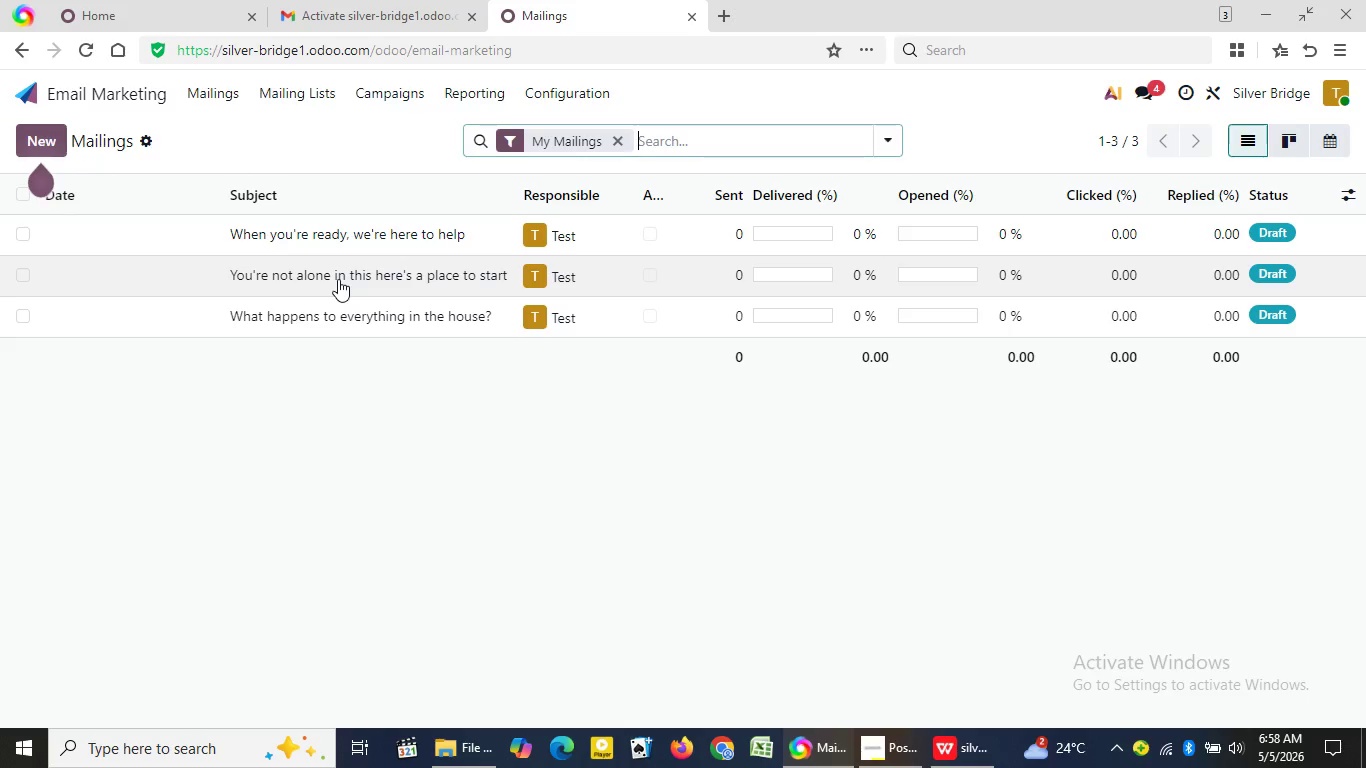 
mouse_move([317, 286])
 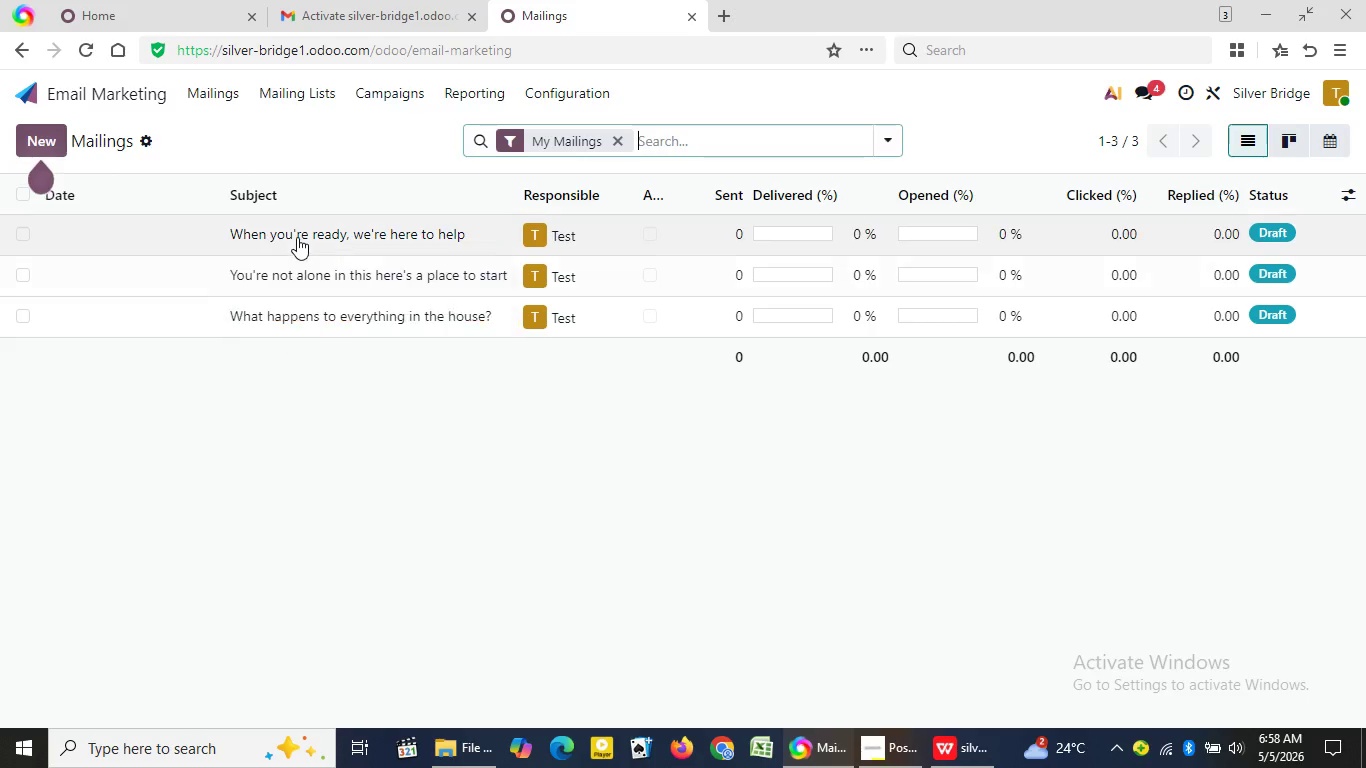 
left_click([297, 237])
 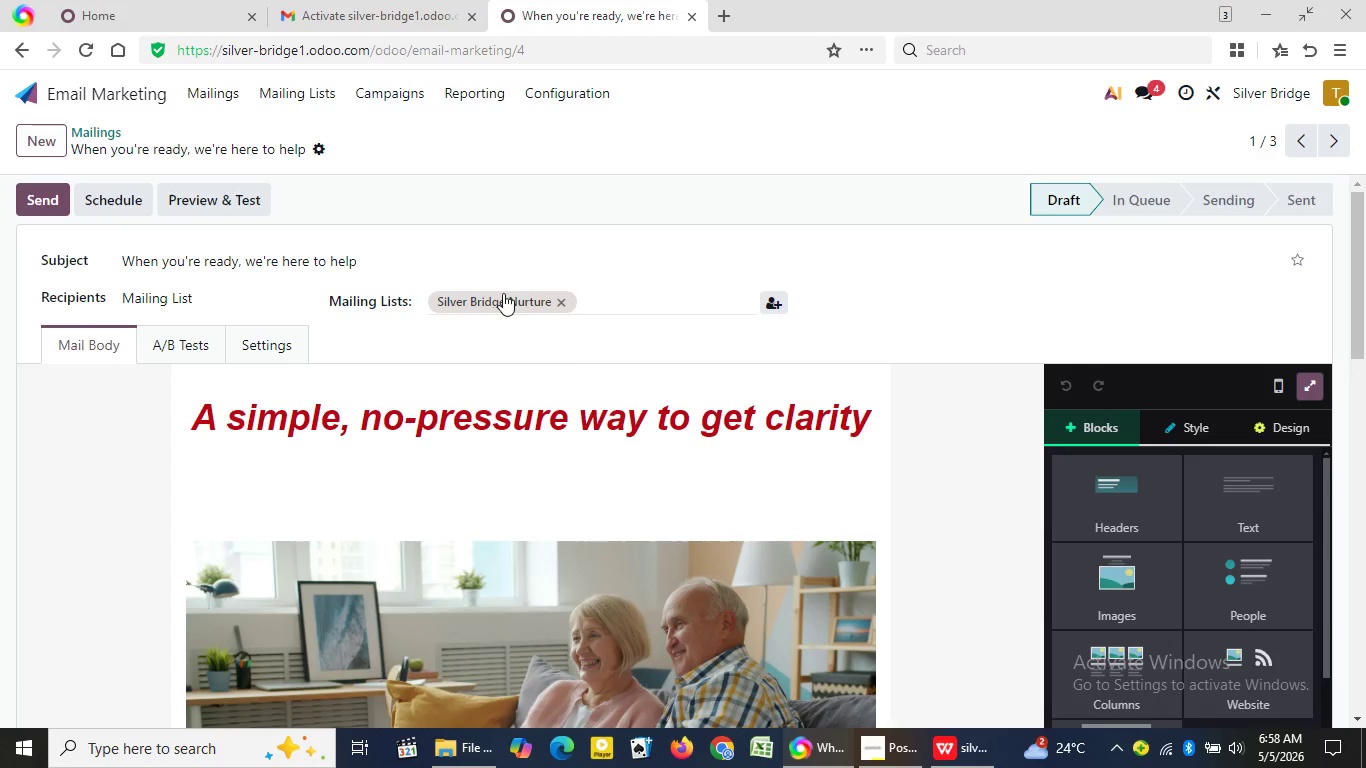 
wait(6.83)
 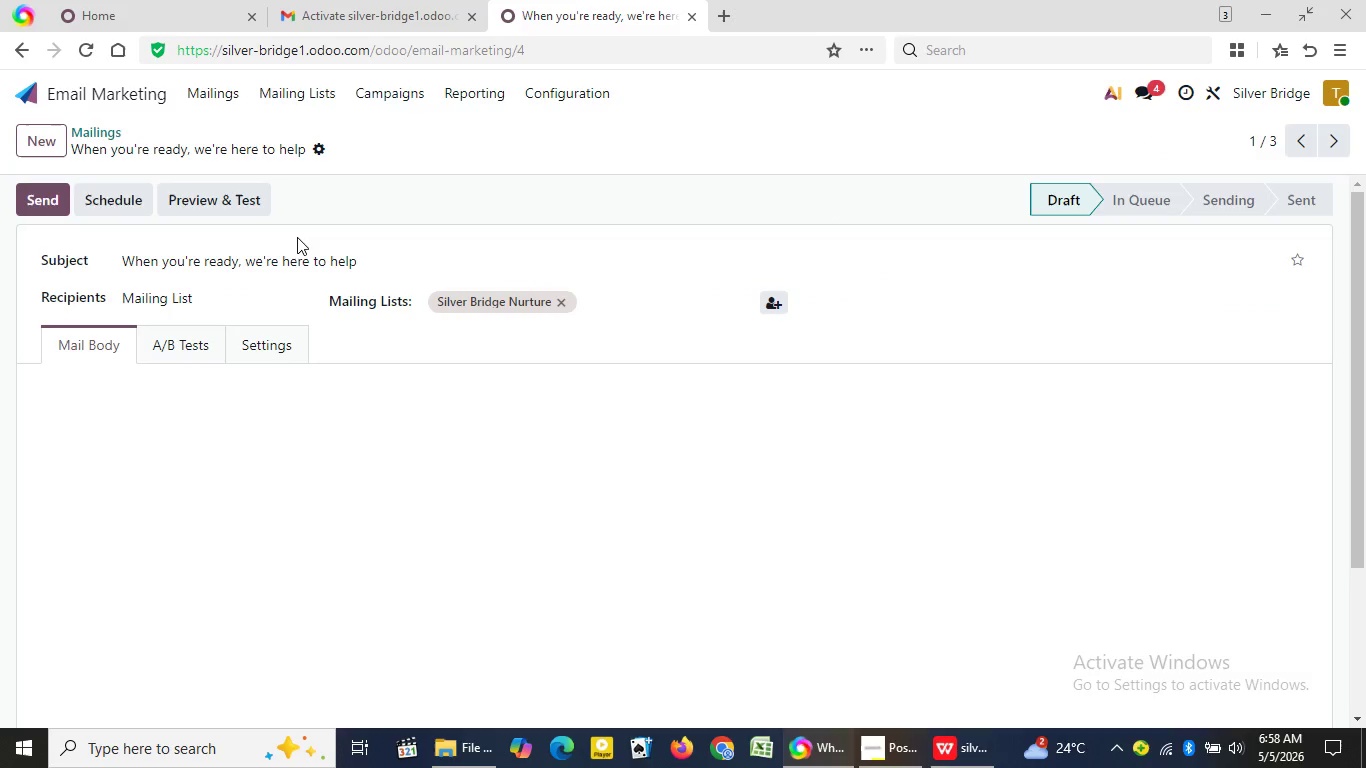 
left_click([266, 343])
 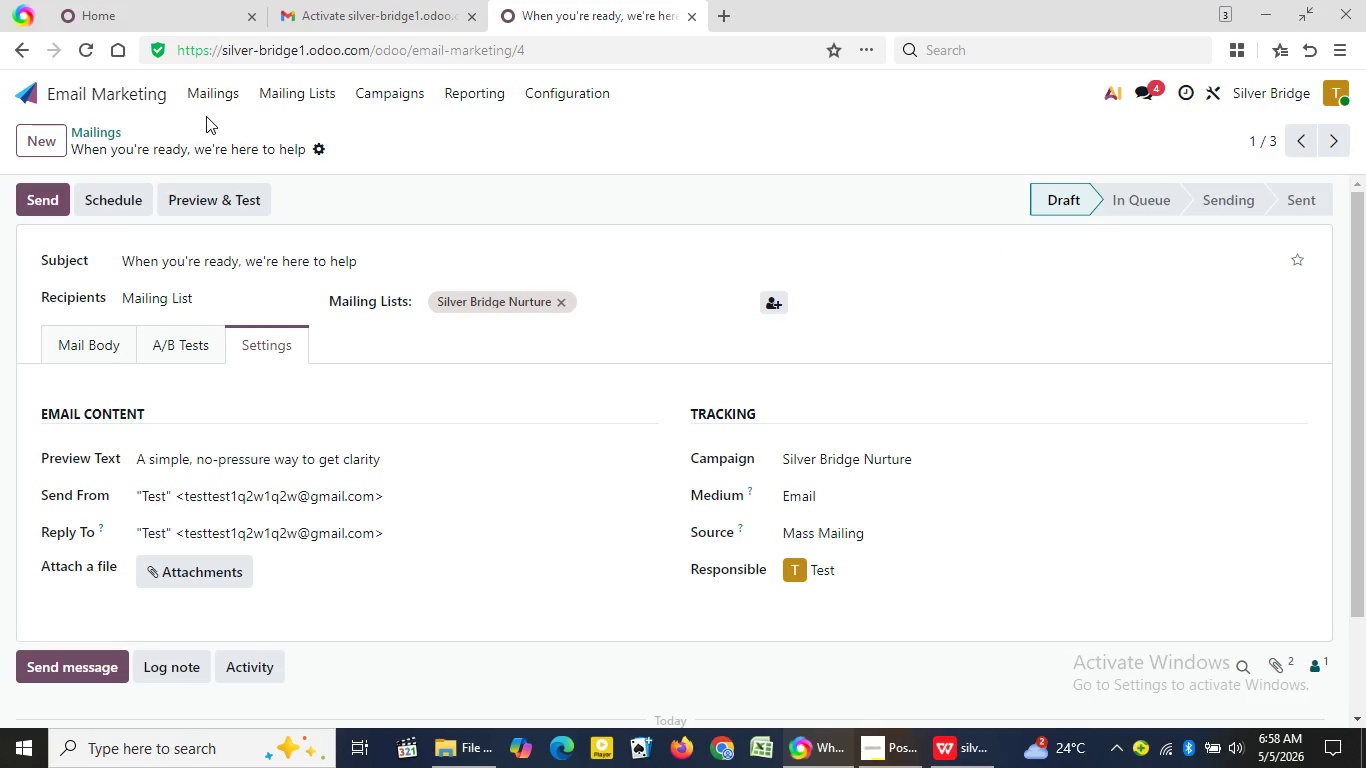 
left_click([214, 104])
 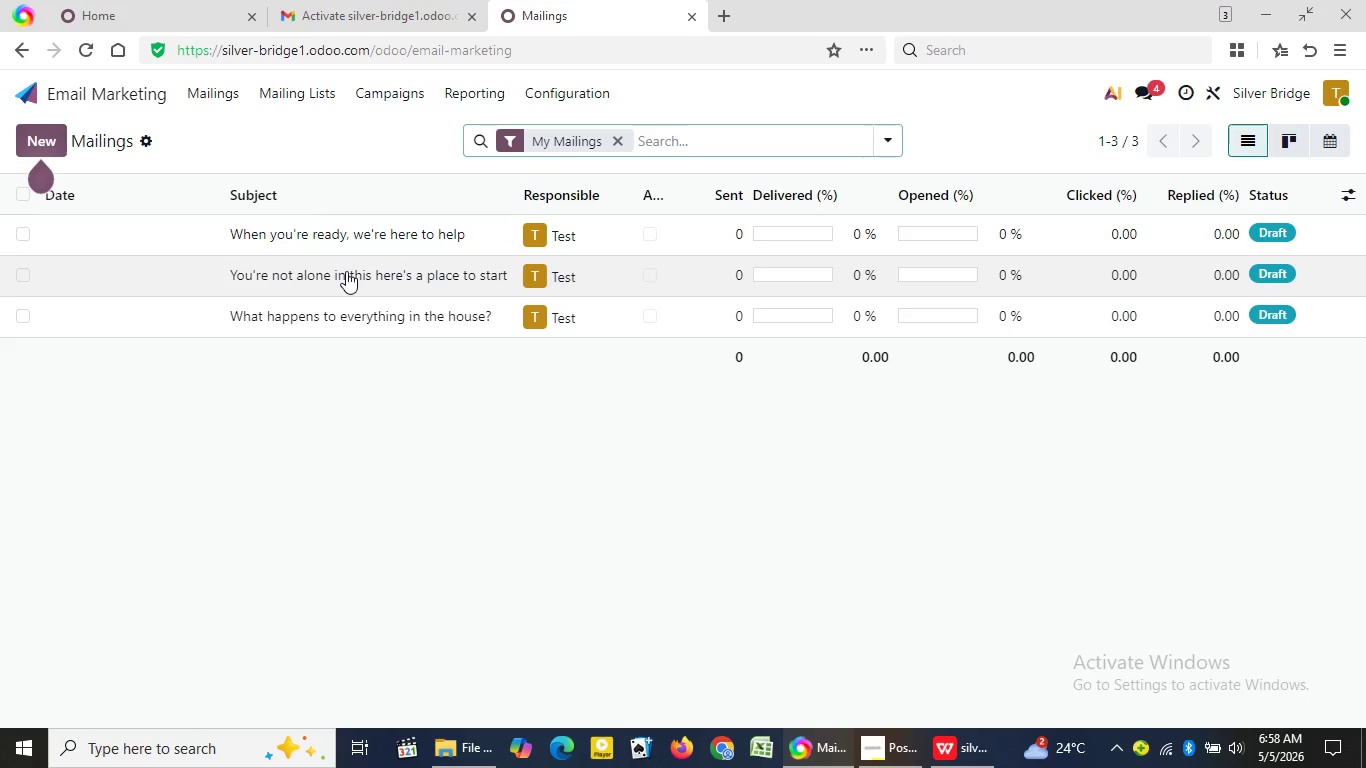 
wait(5.66)
 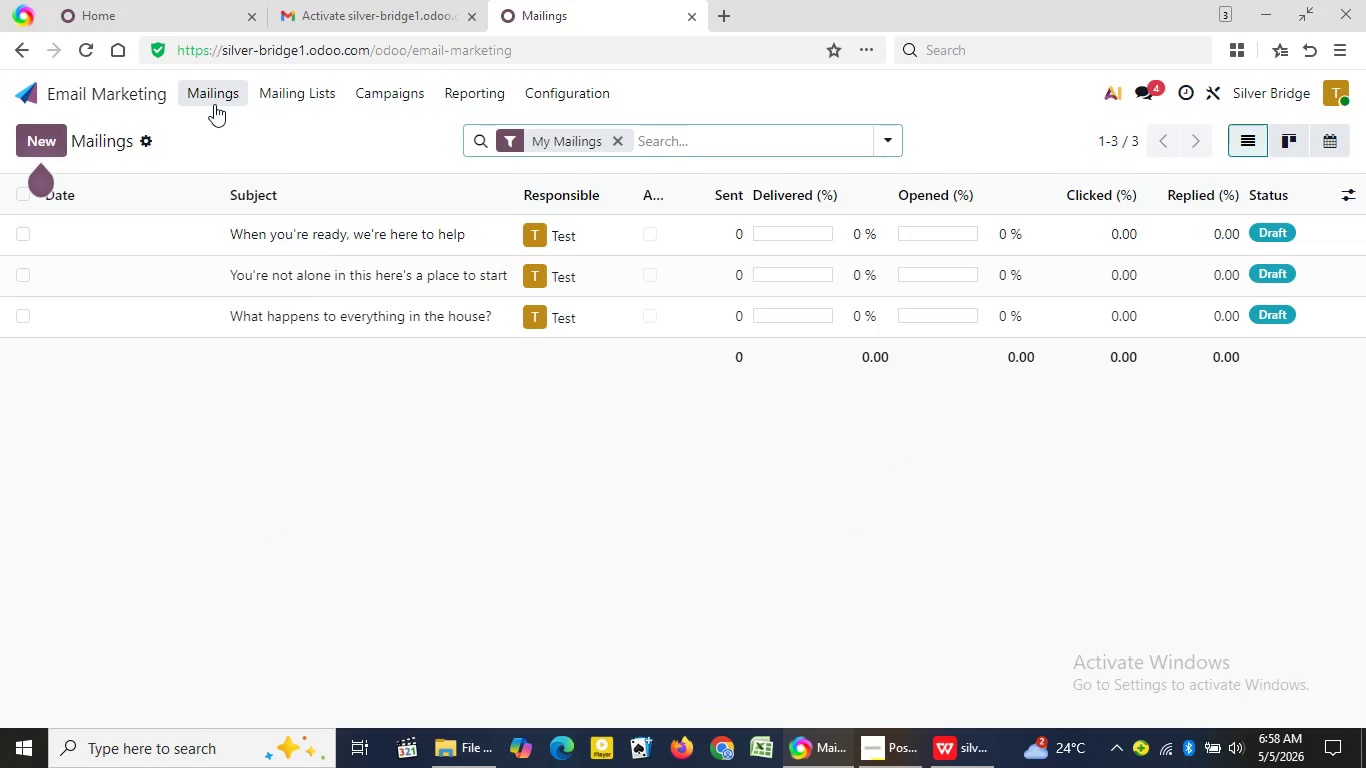 
left_click([346, 271])
 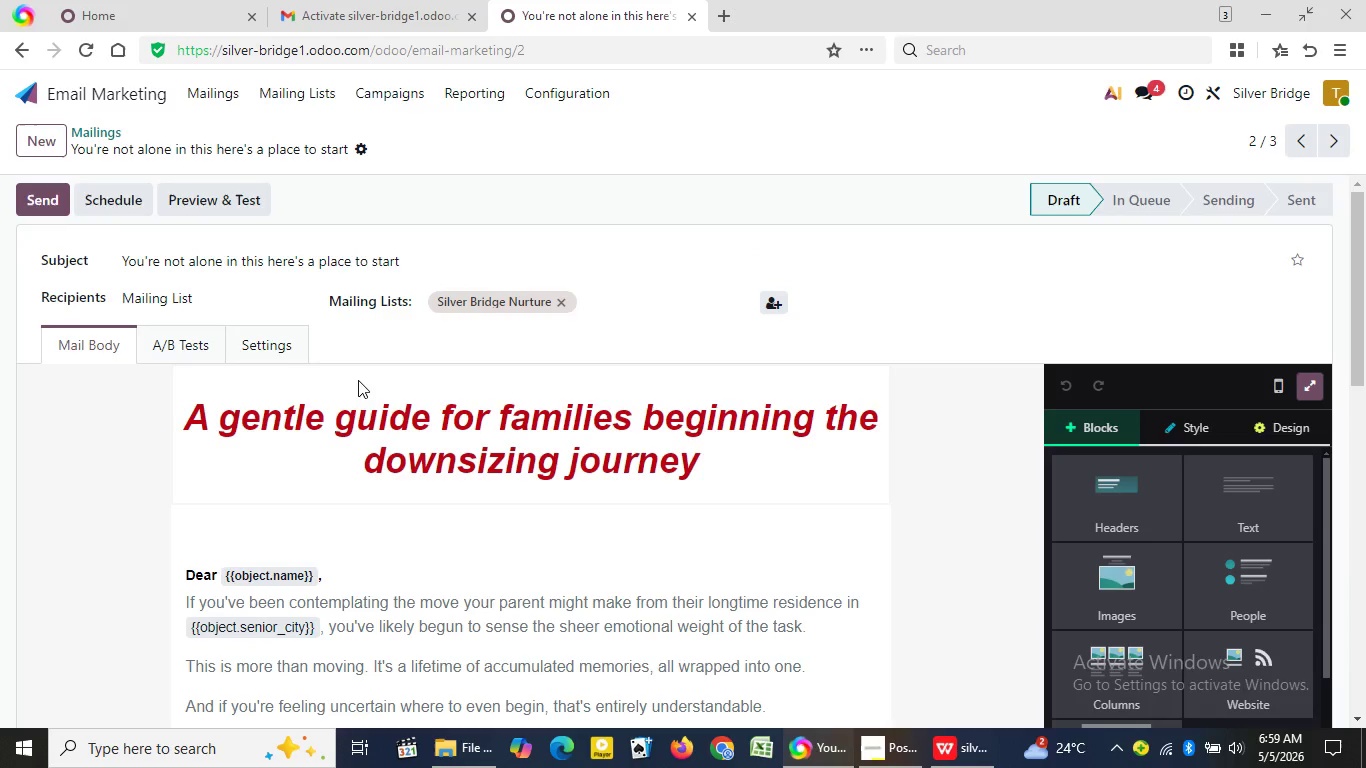 
left_click([279, 350])
 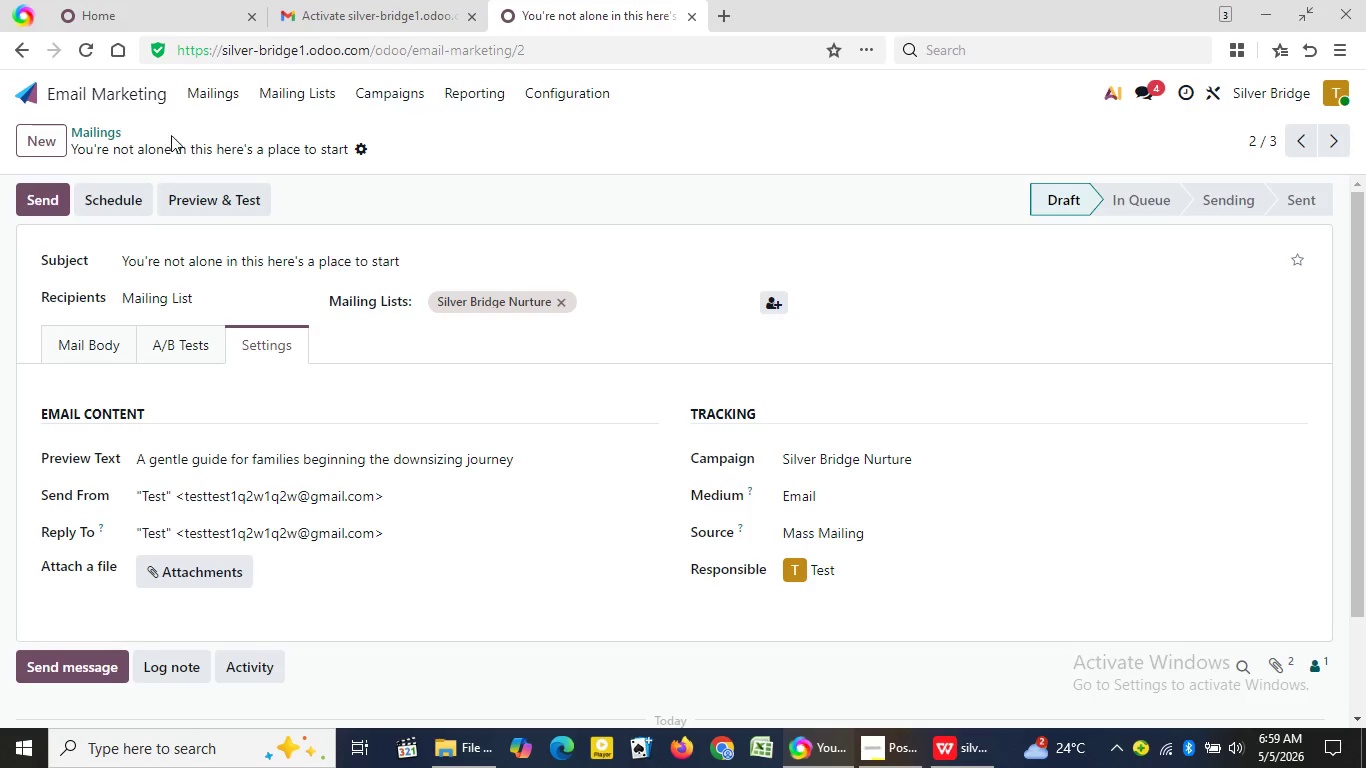 
left_click([211, 97])
 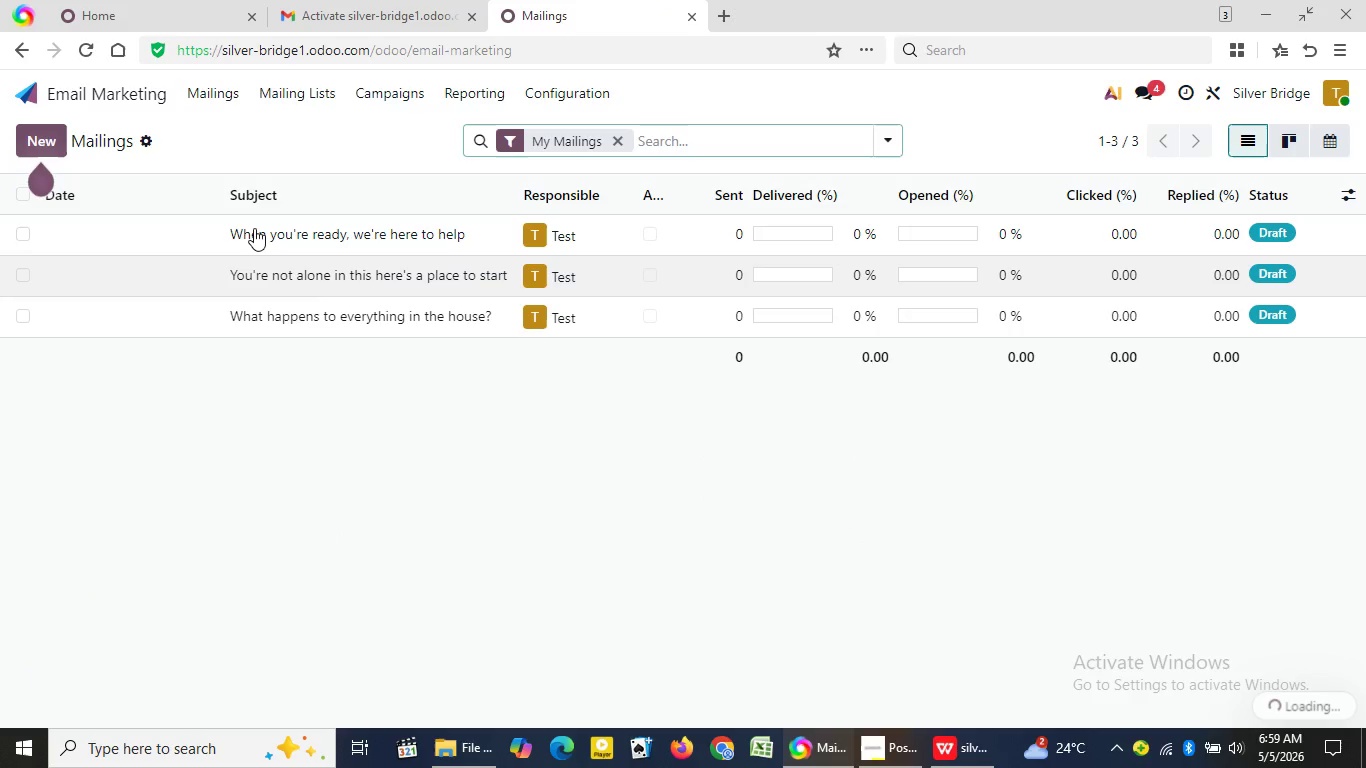 
left_click([315, 315])
 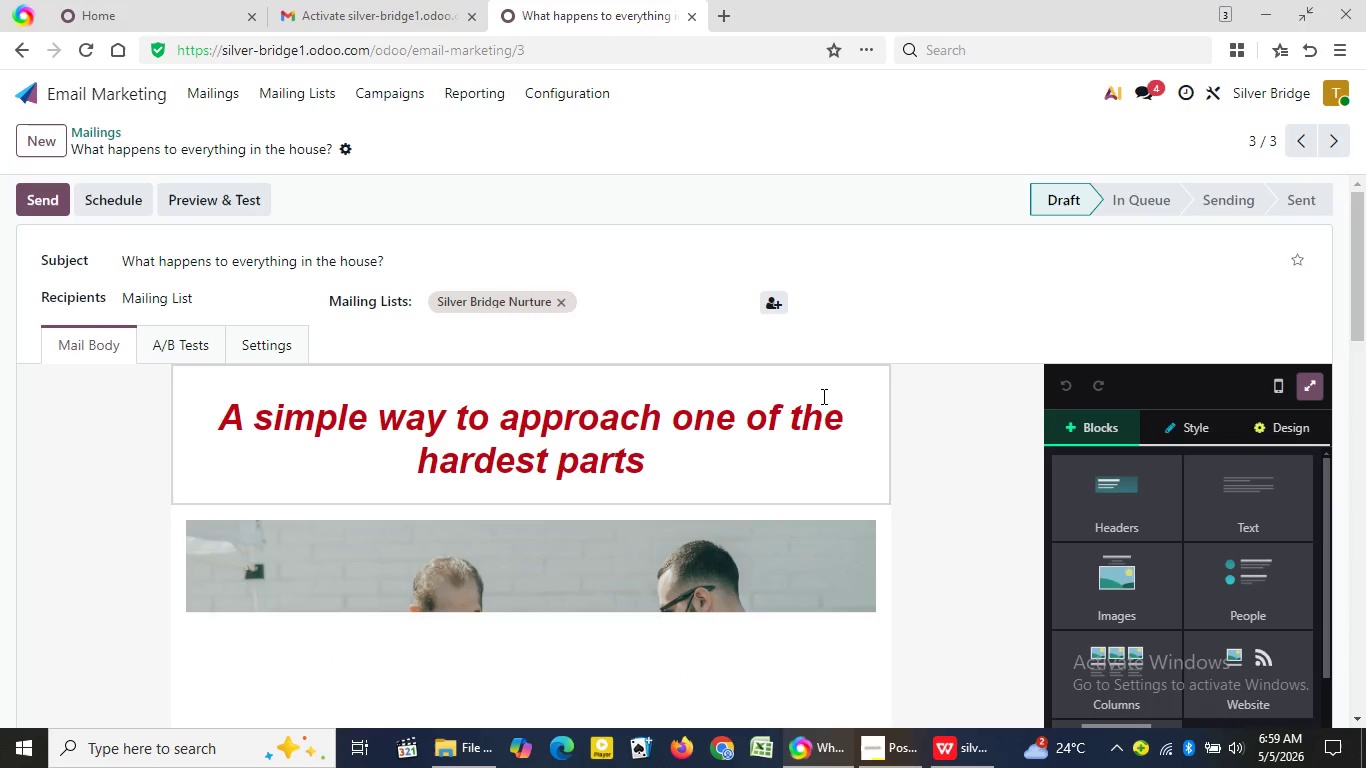 
wait(5.45)
 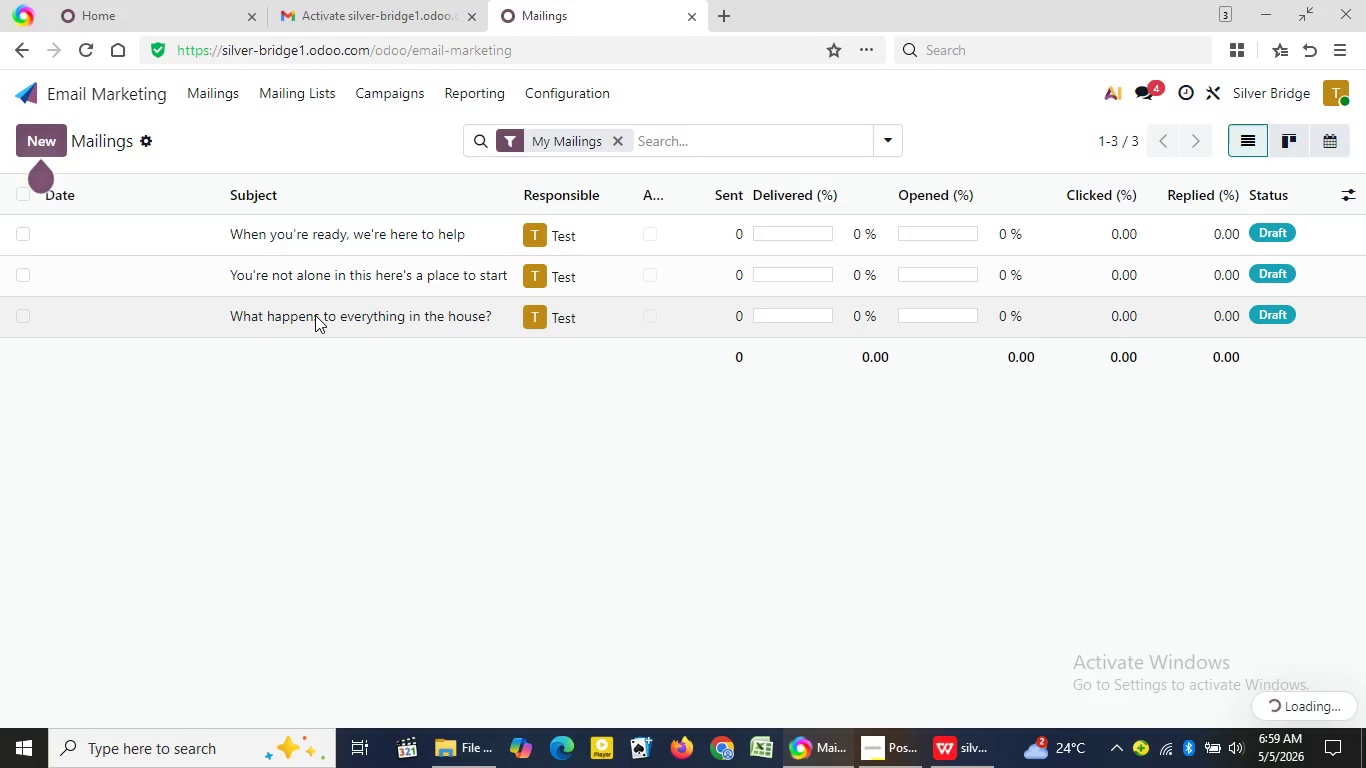 
left_click([288, 349])
 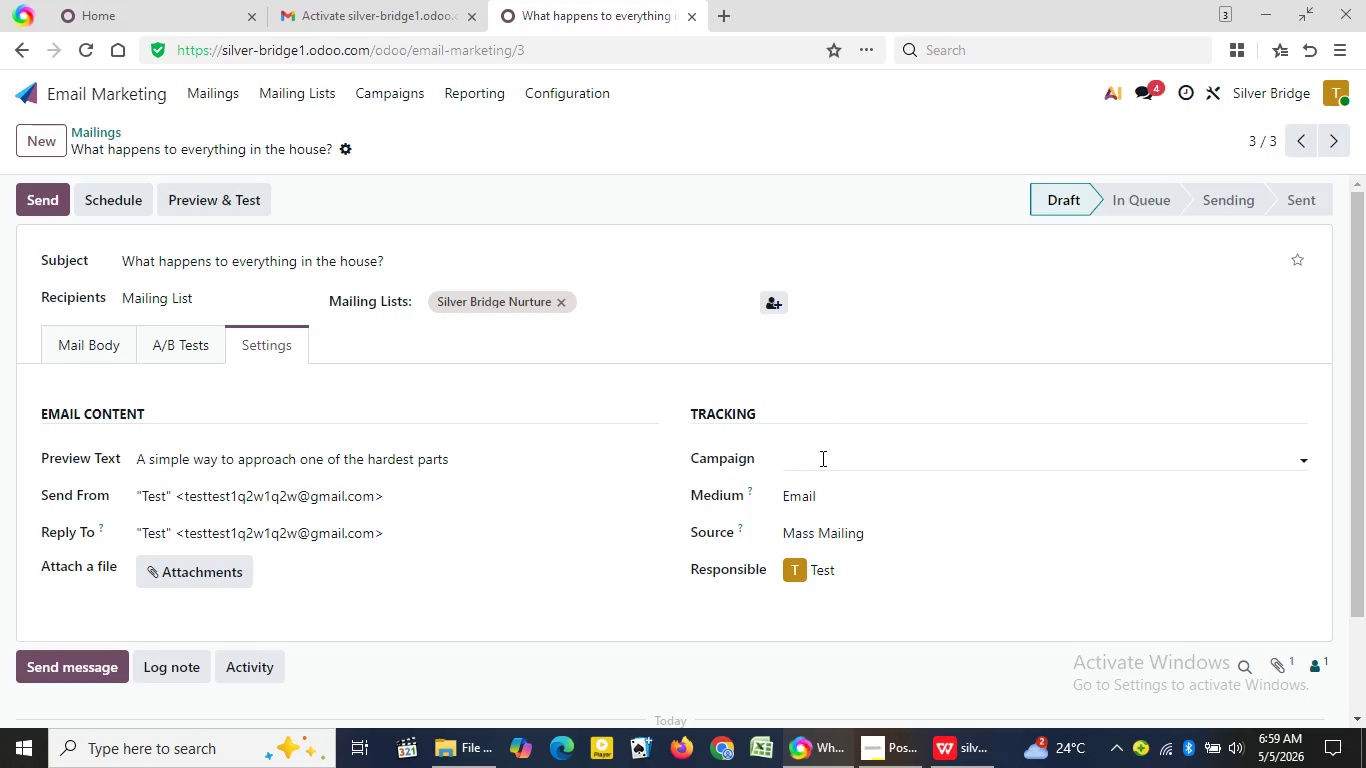 
left_click([823, 459])
 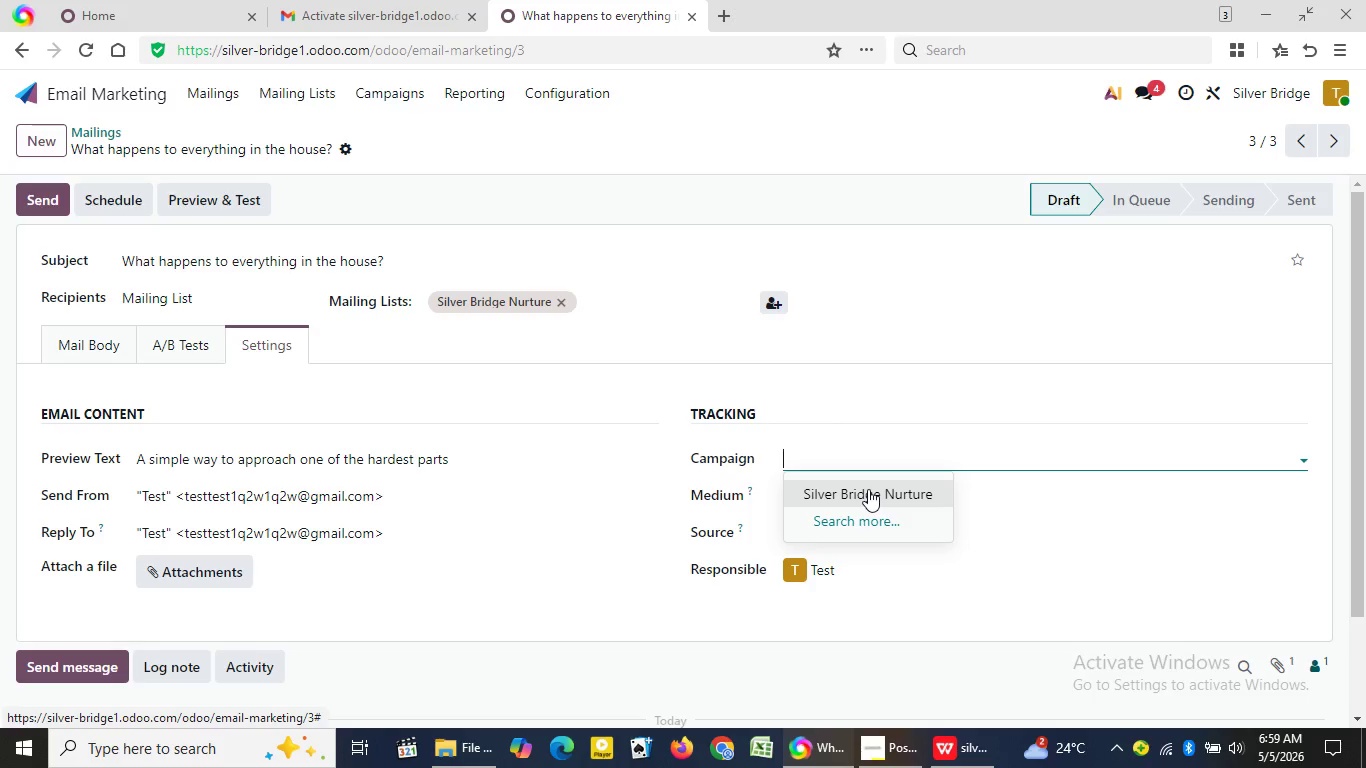 
left_click([868, 489])
 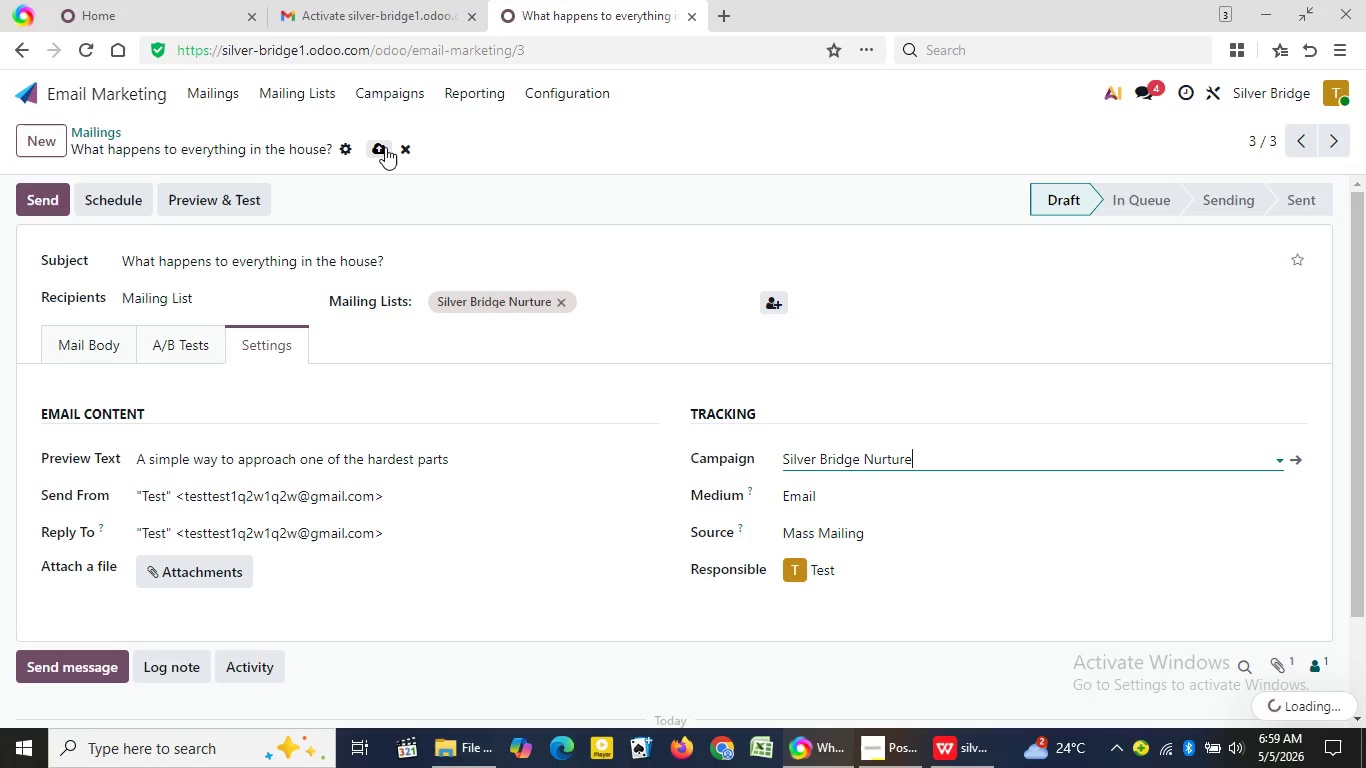 
left_click([385, 147])
 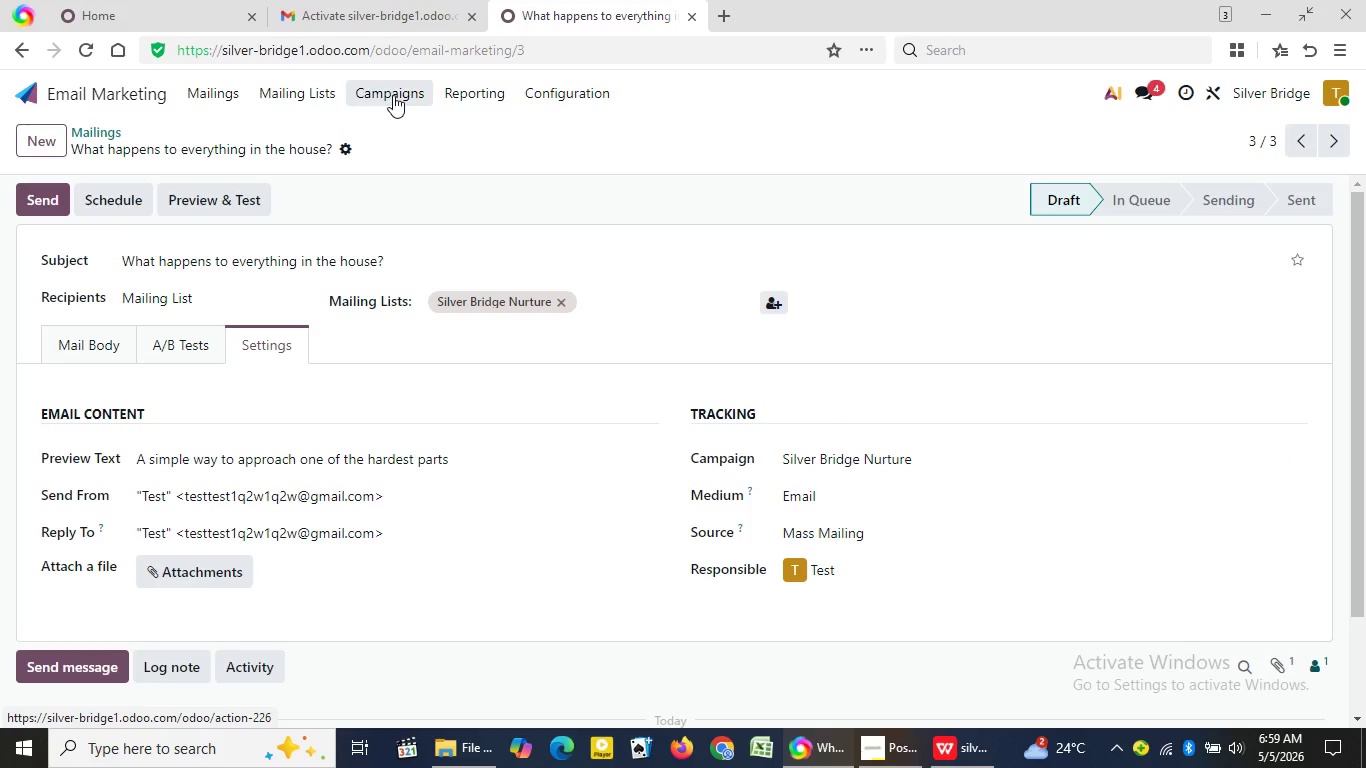 
left_click([393, 95])
 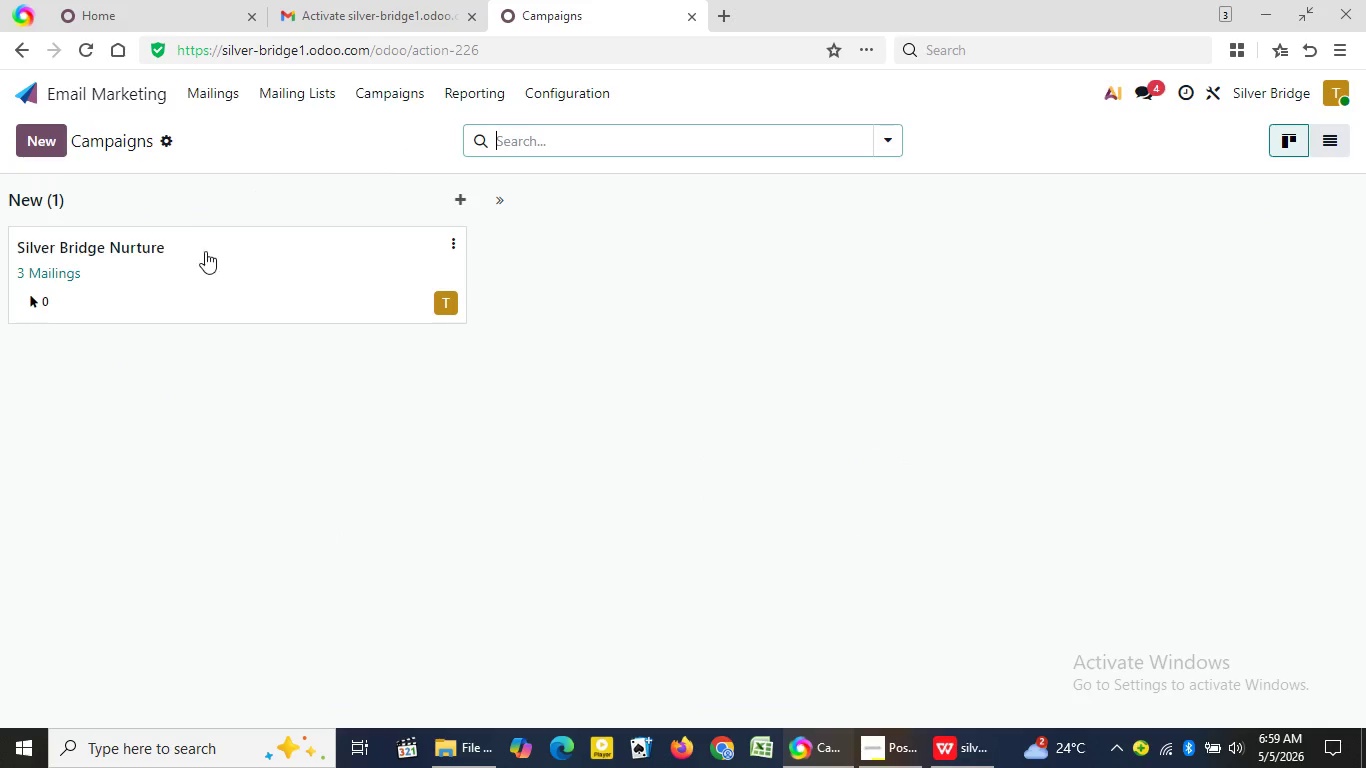 
left_click([199, 259])
 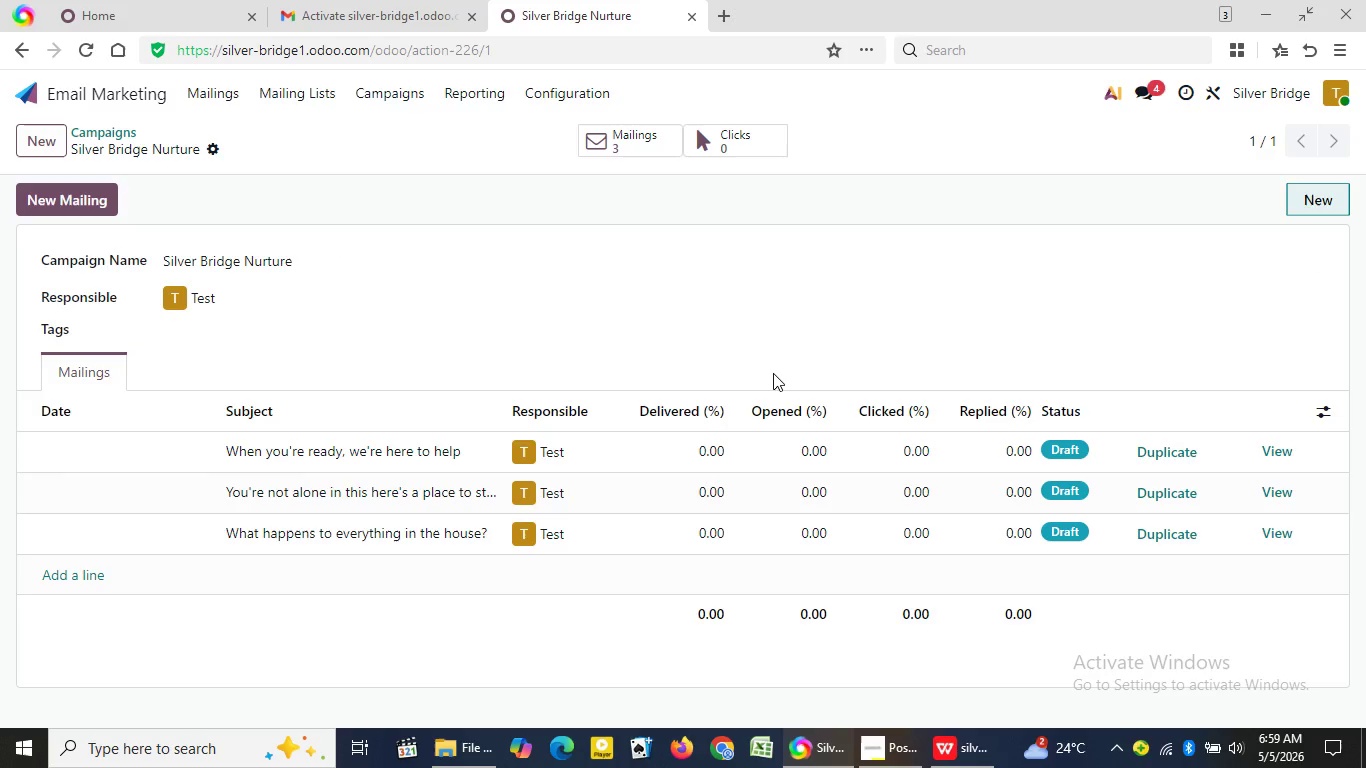 
wait(6.25)
 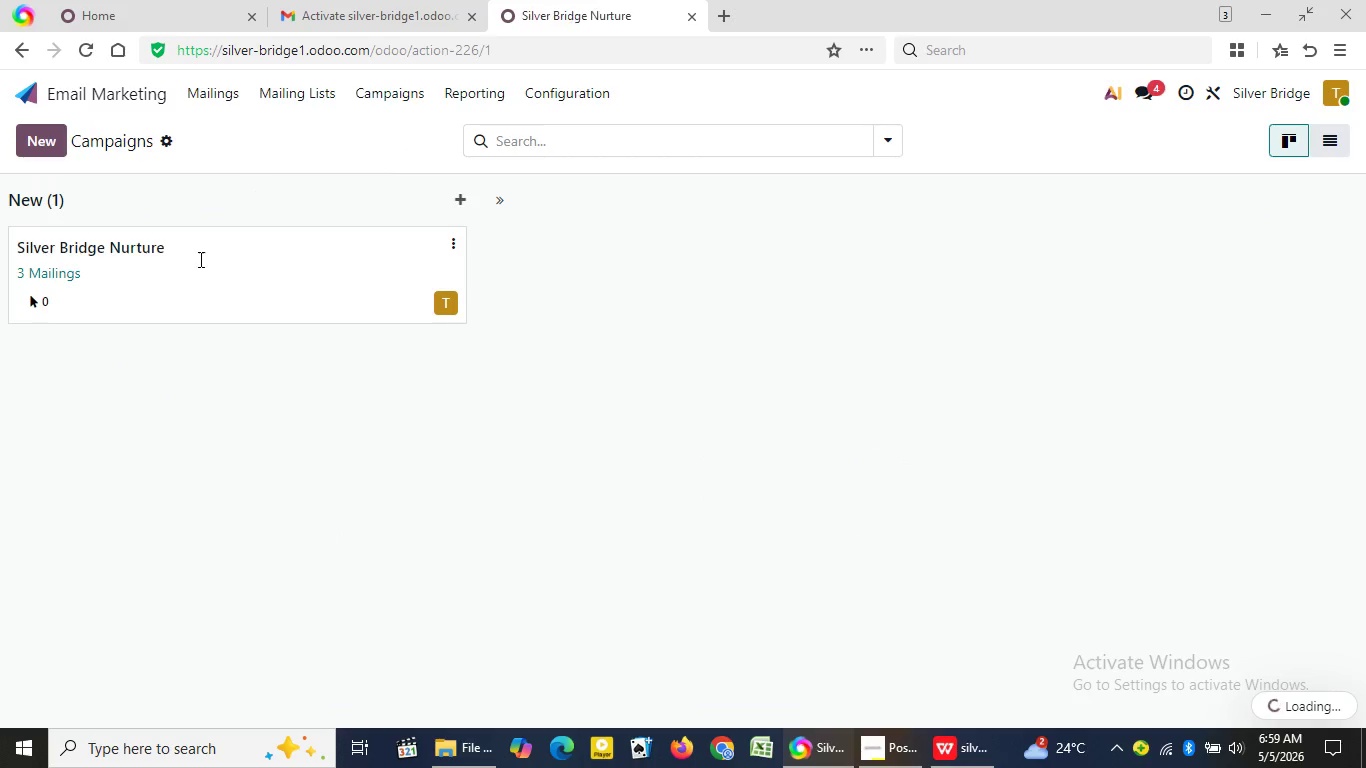 
left_click([898, 767])